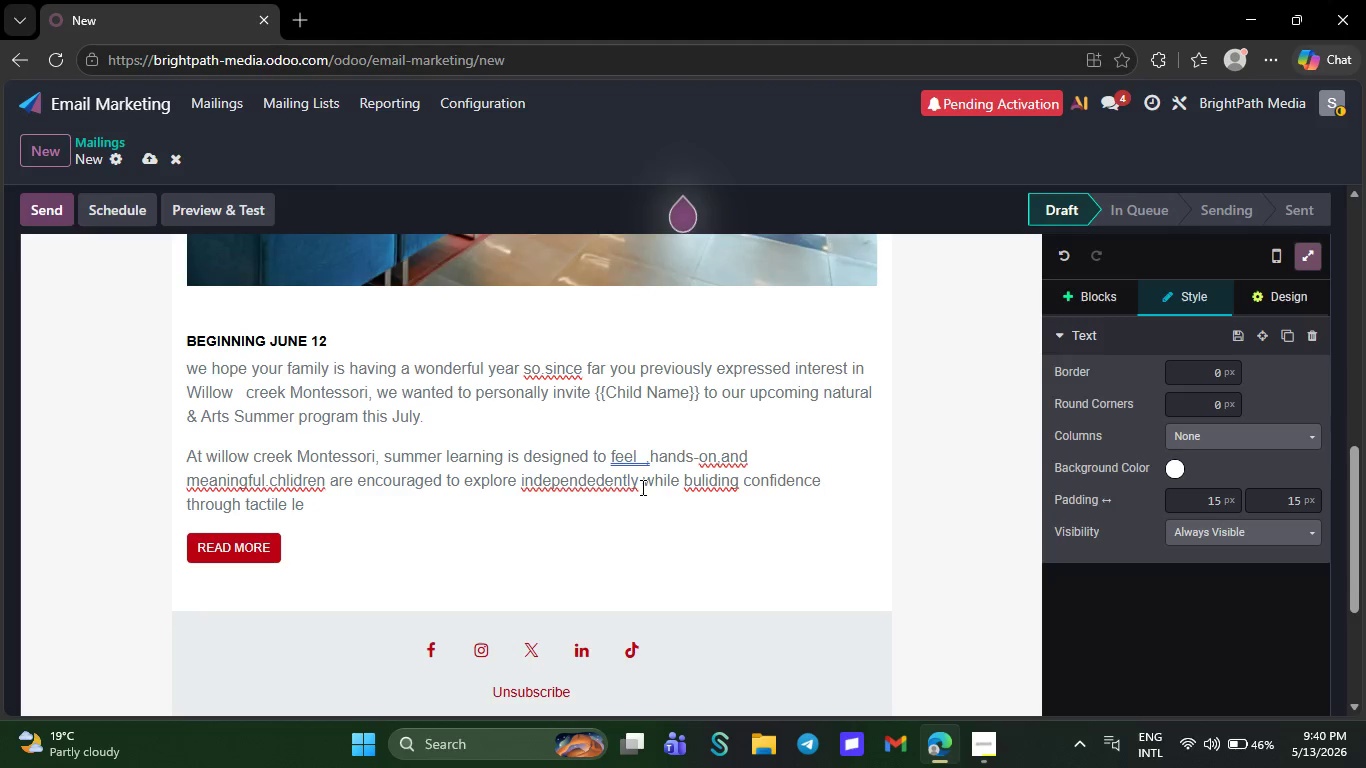 
wait(8.89)
 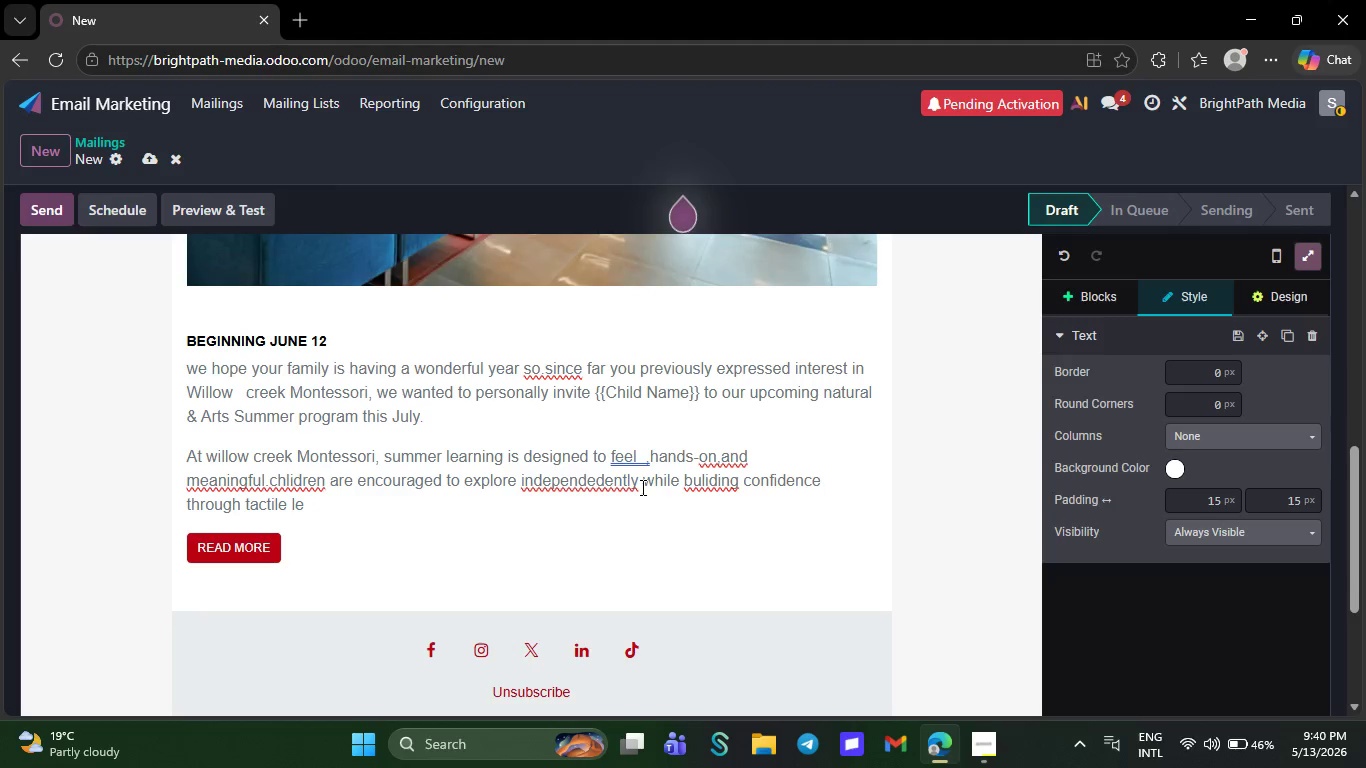 
type(arnin)
 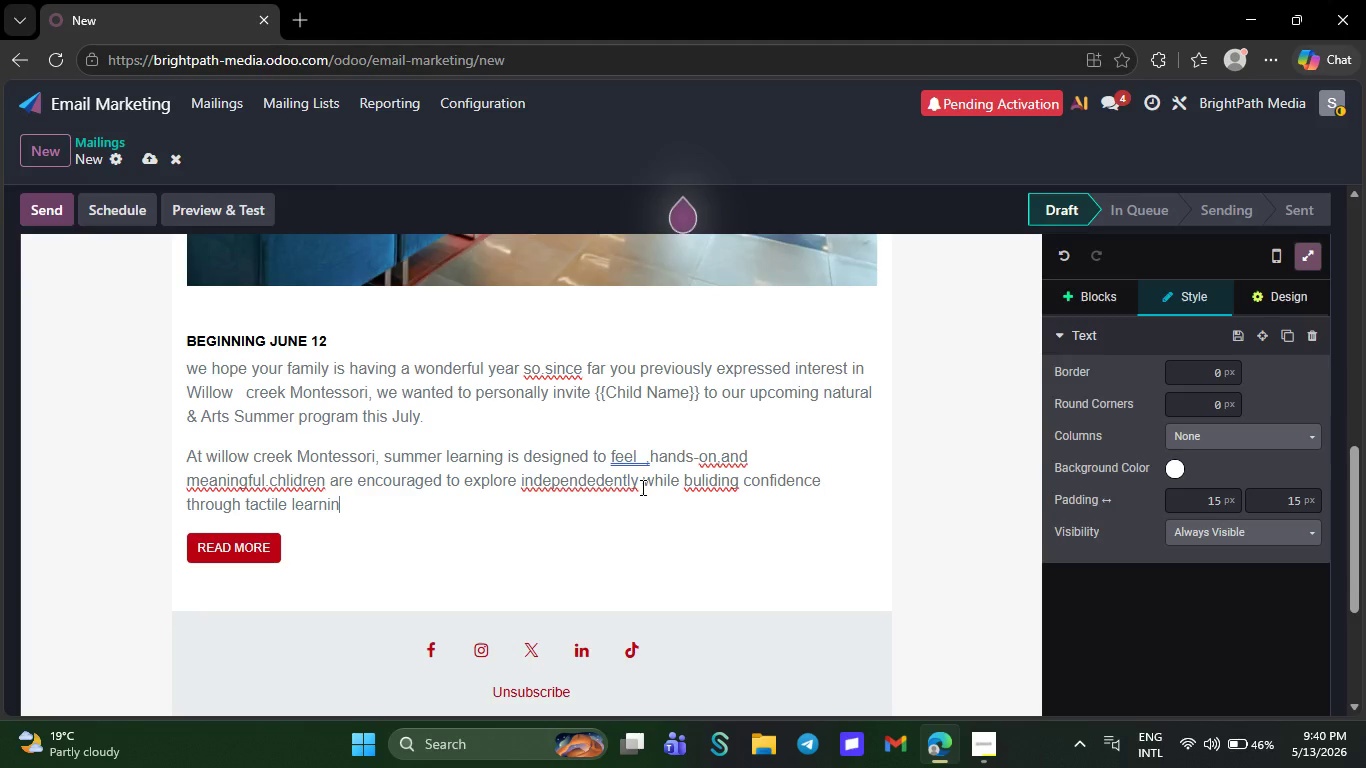 
key(G)
 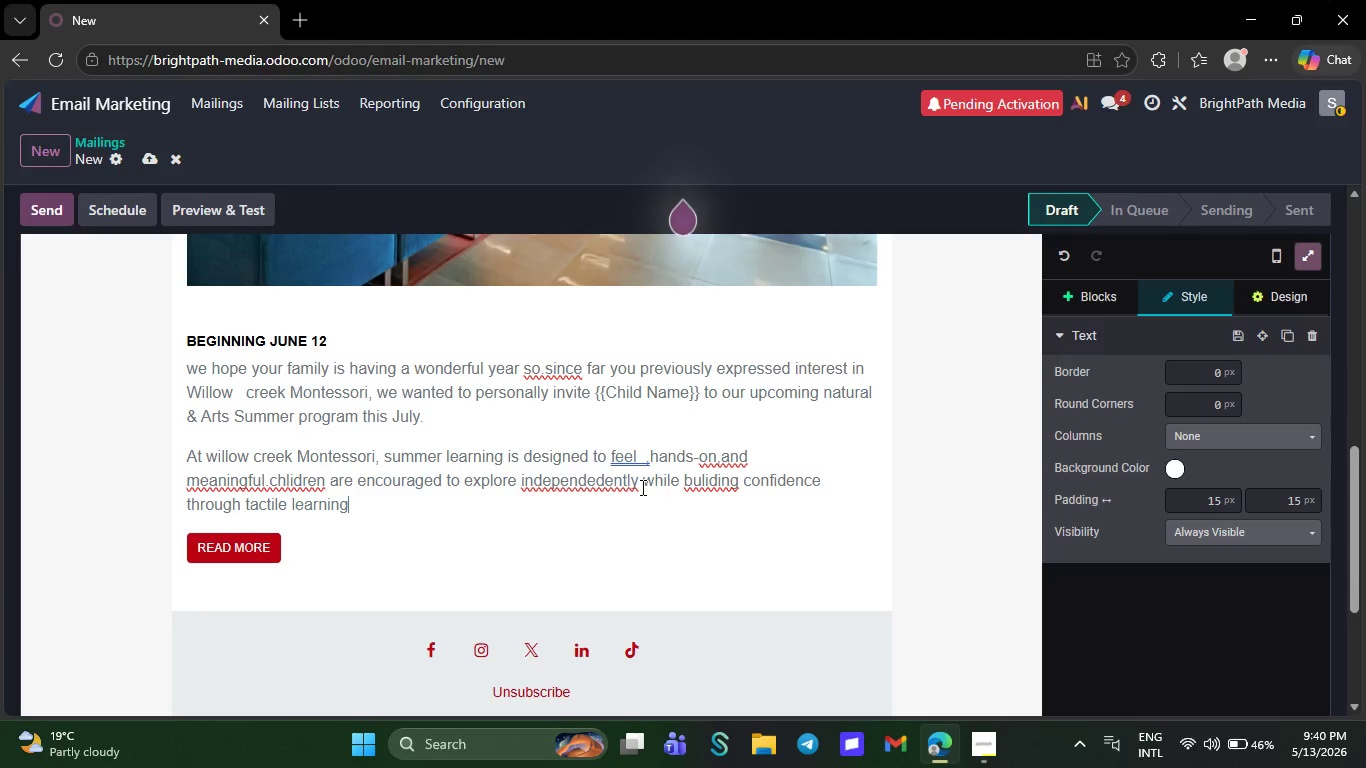 
key(Space)
 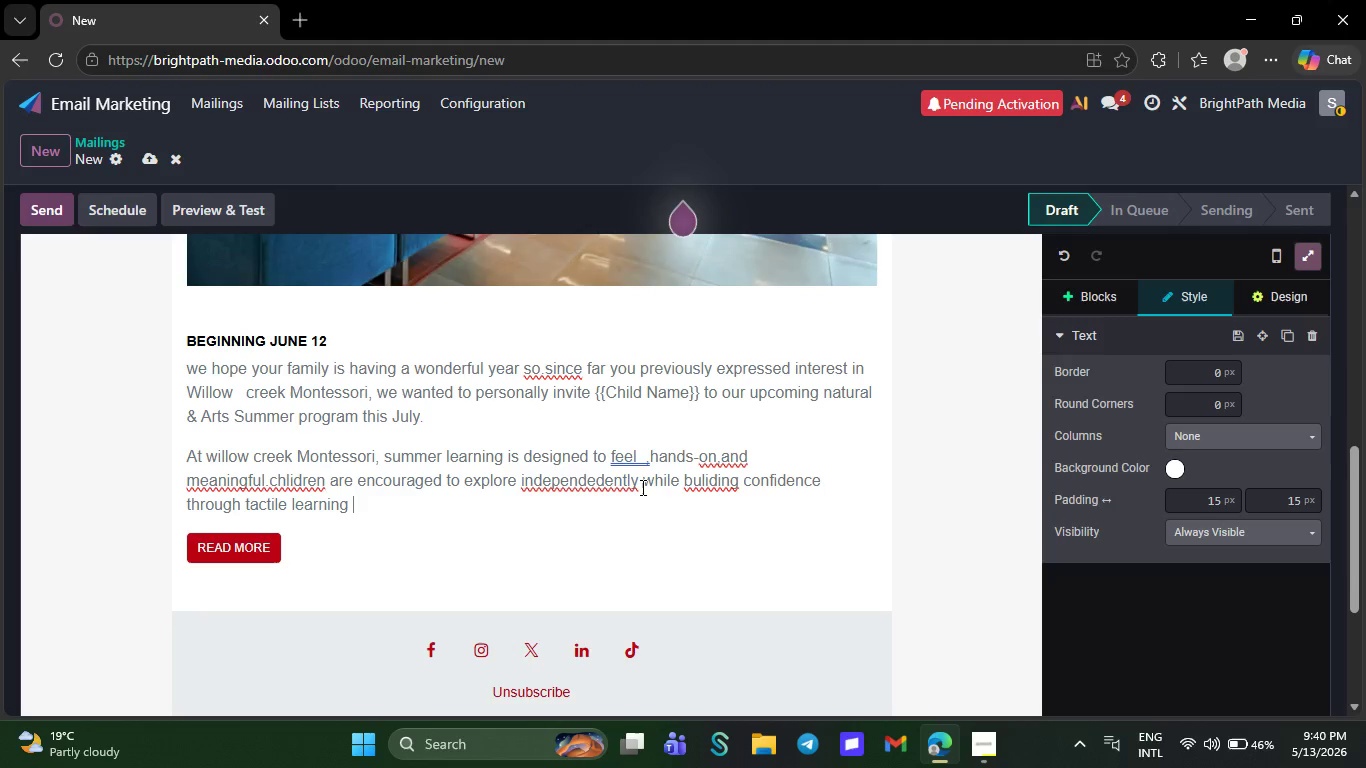 
wait(10.03)
 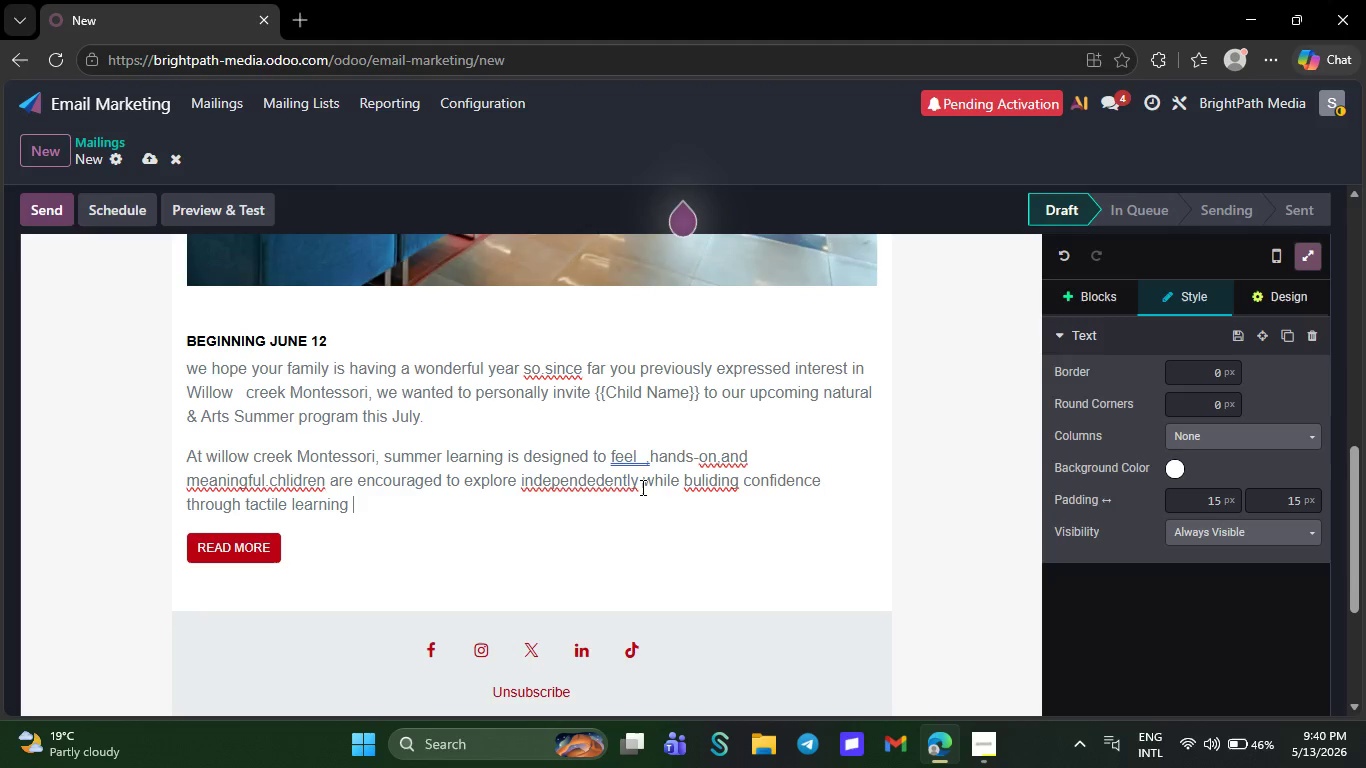 
type(ex)
 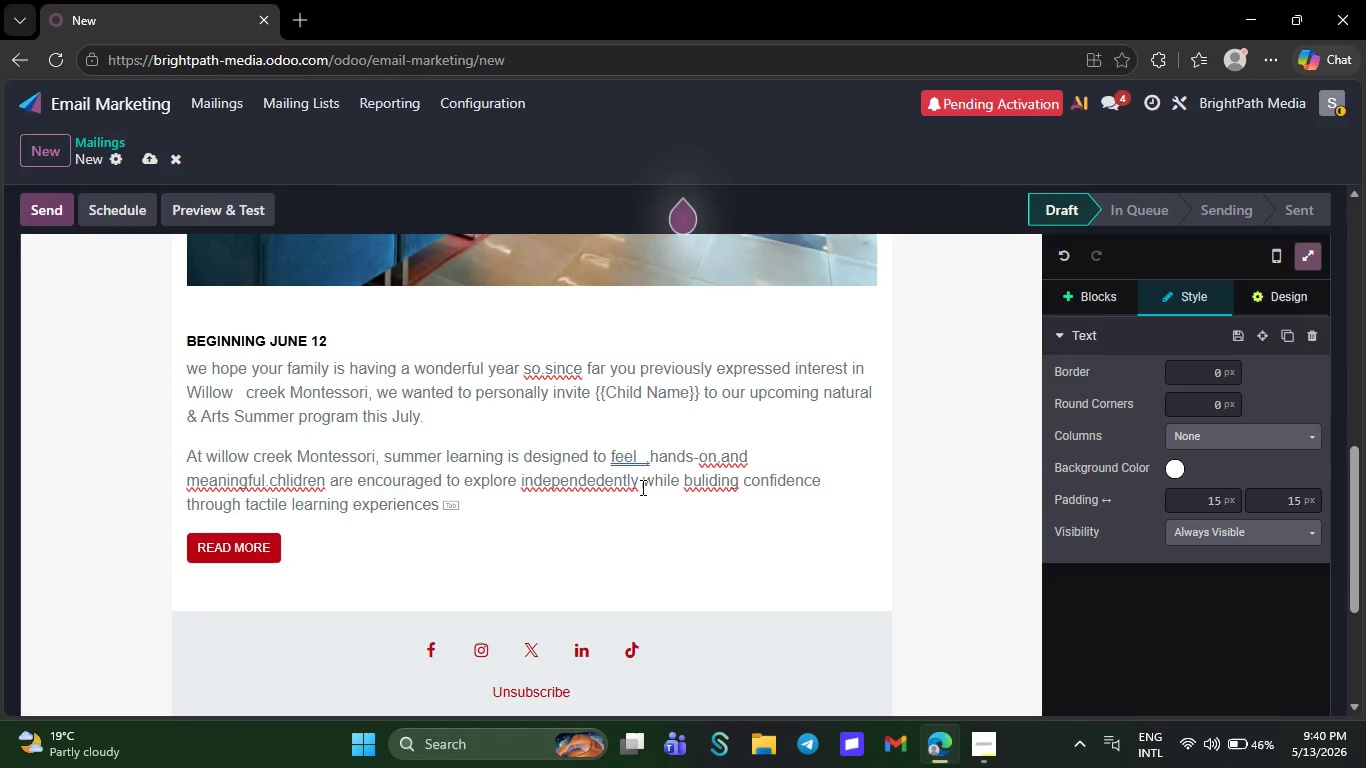 
key(Tab)
 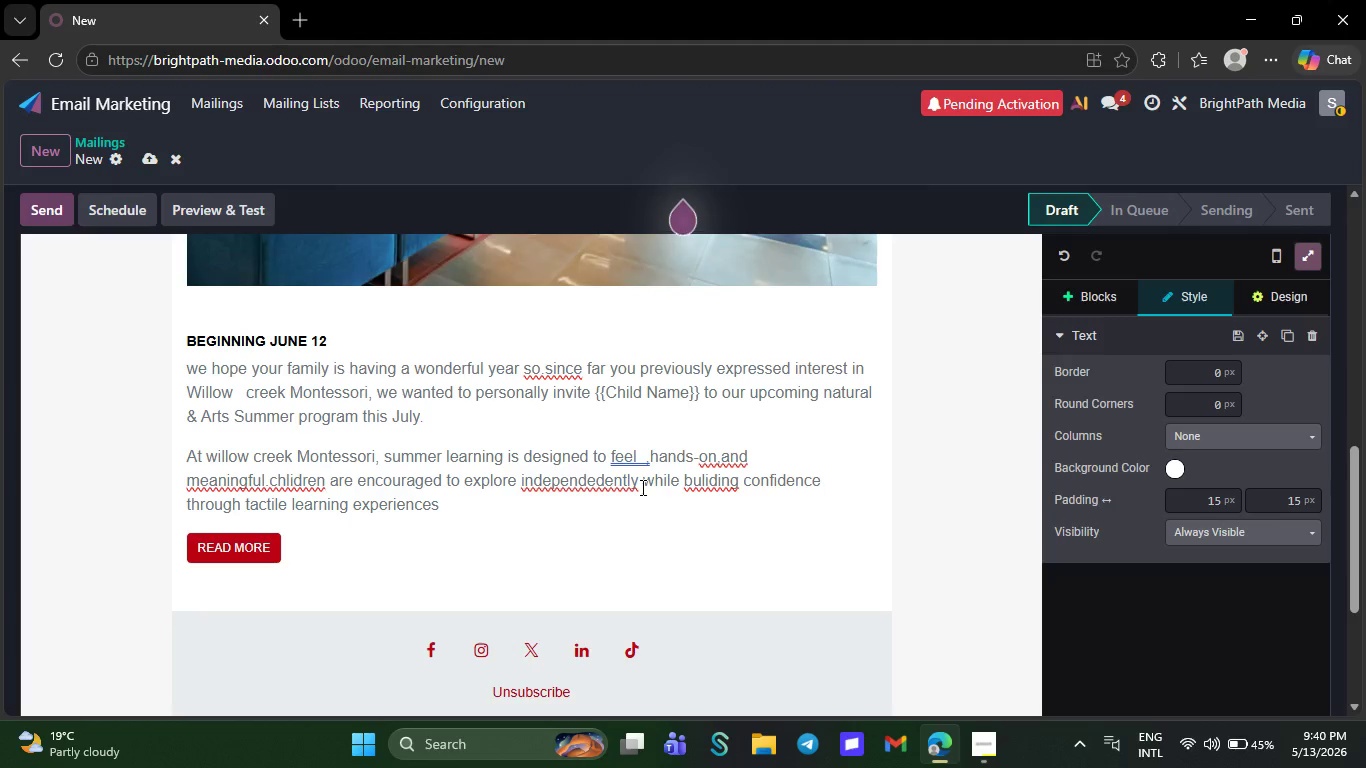 
wait(6.94)
 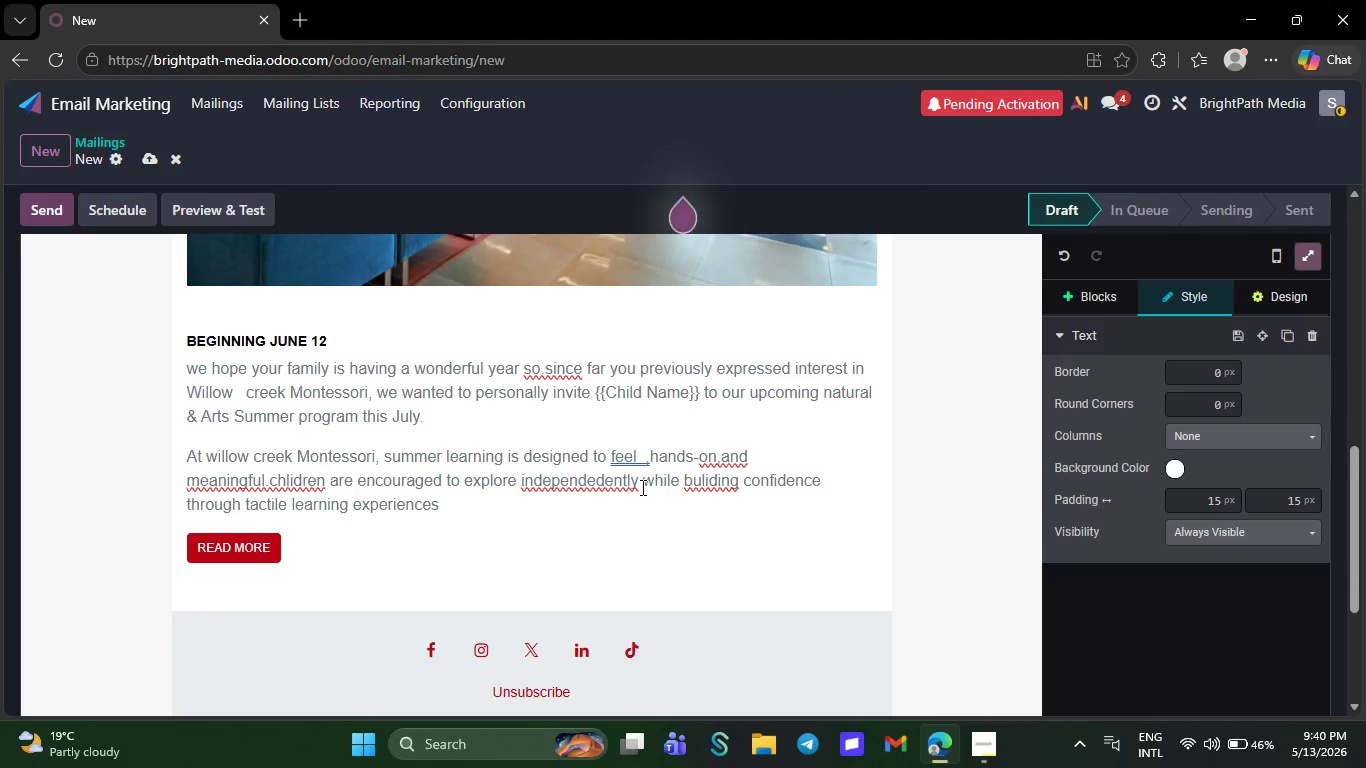 
key(Space)
 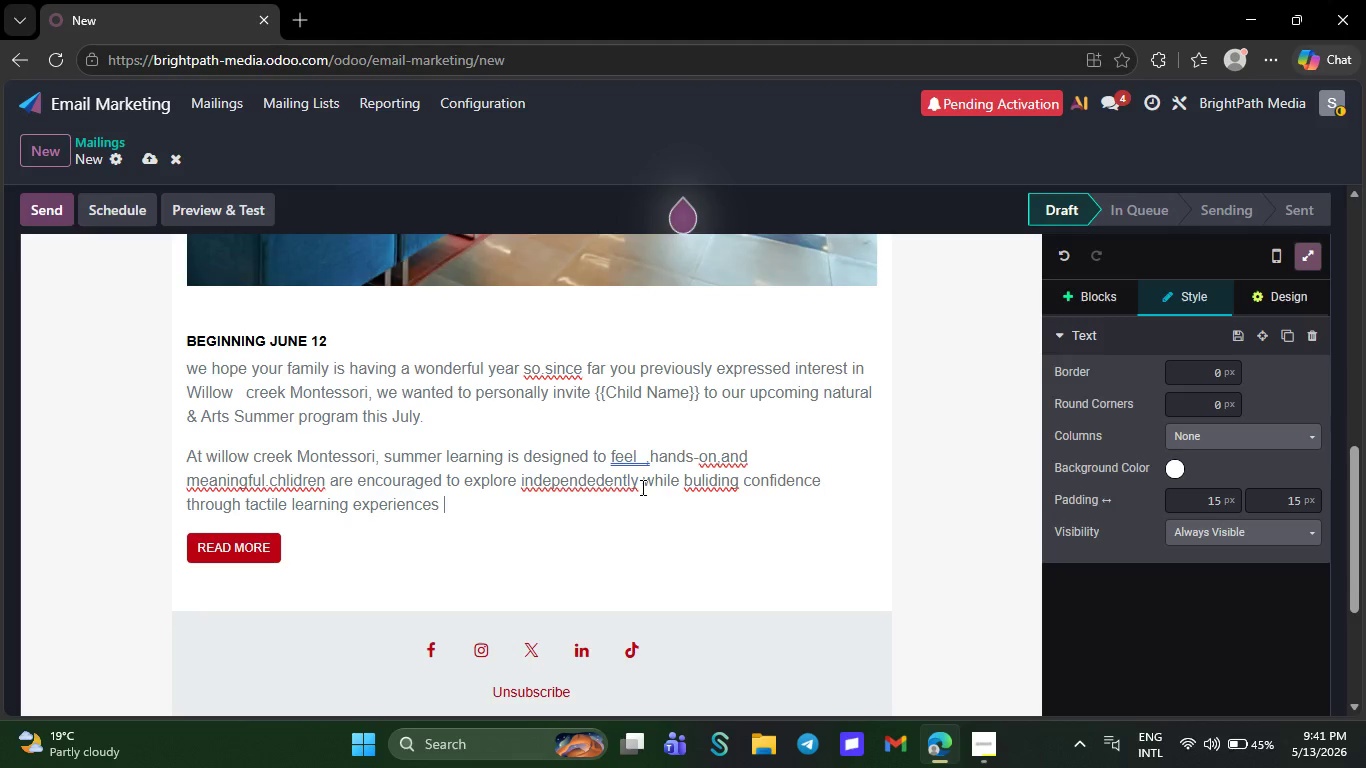 
key(Backspace)
 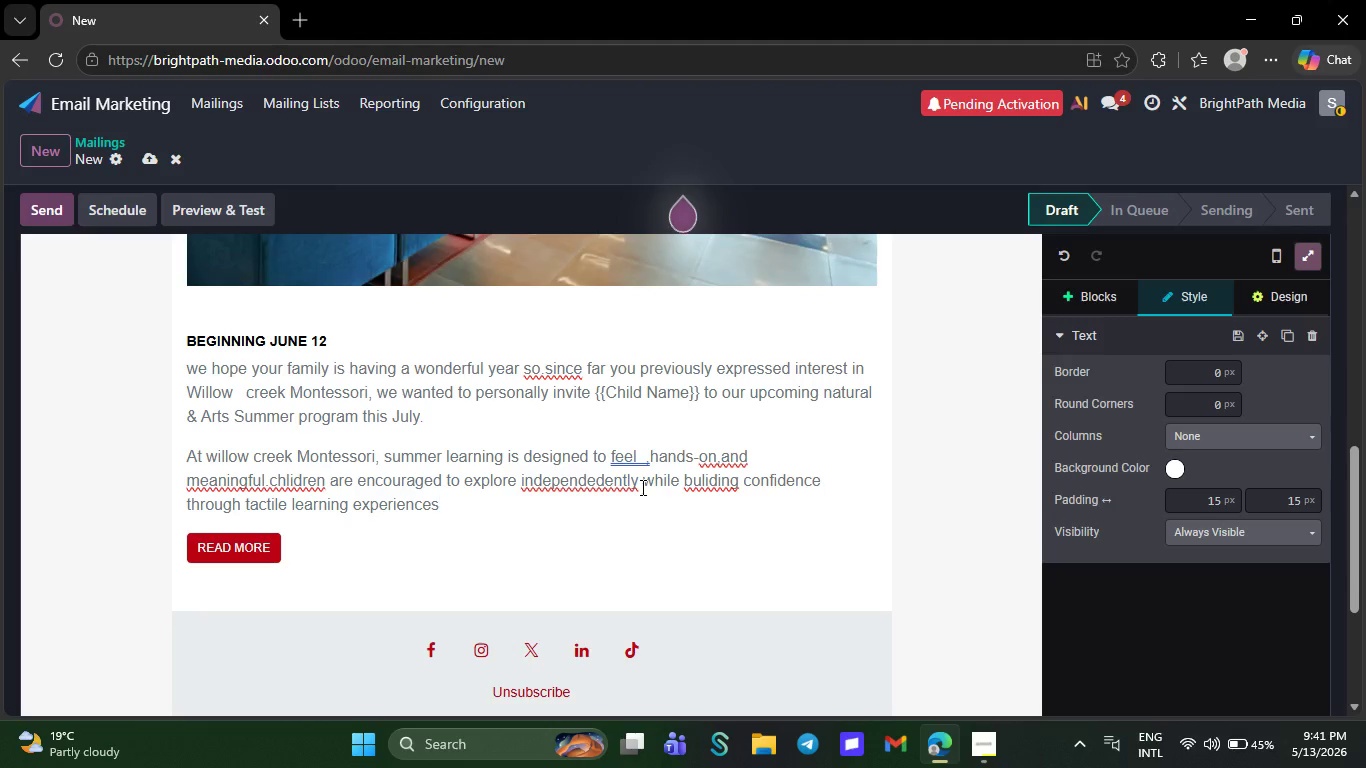 
key(Space)
 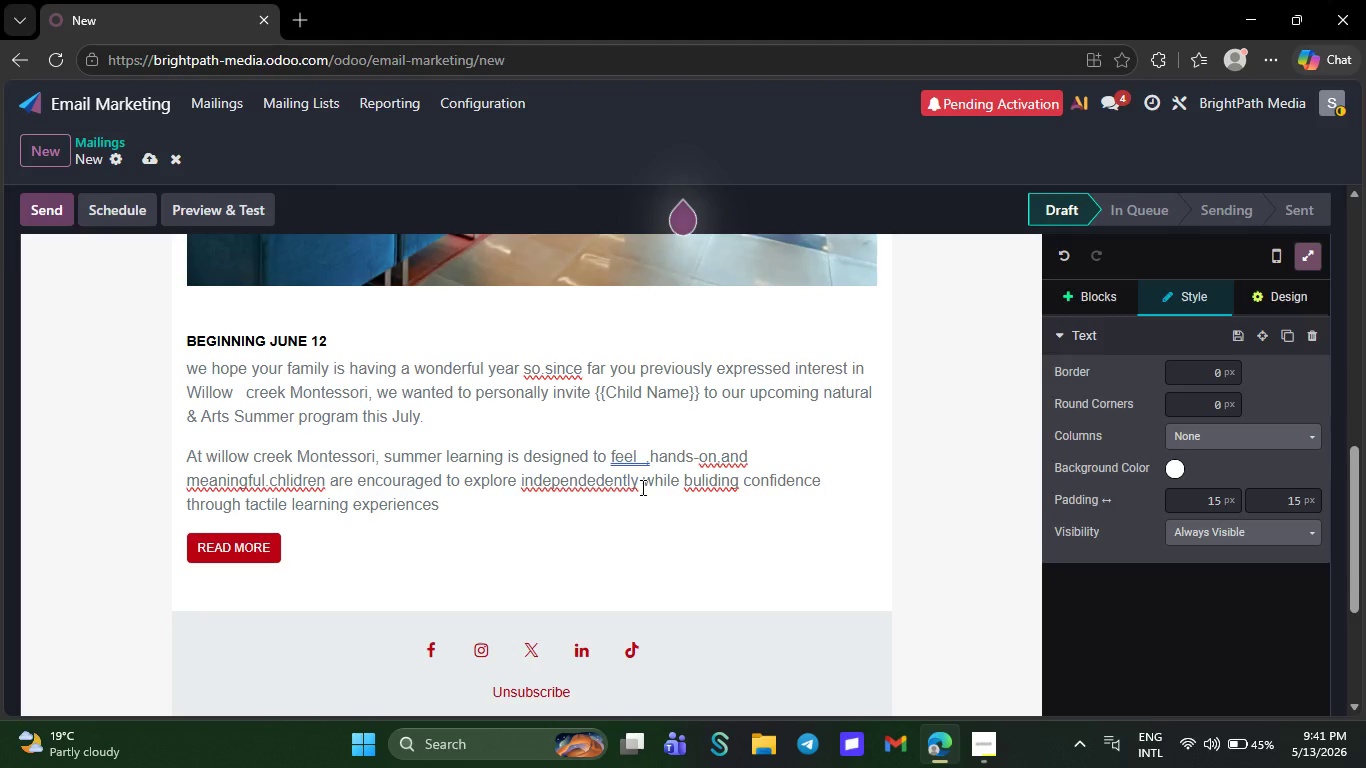 
key(Comma)
 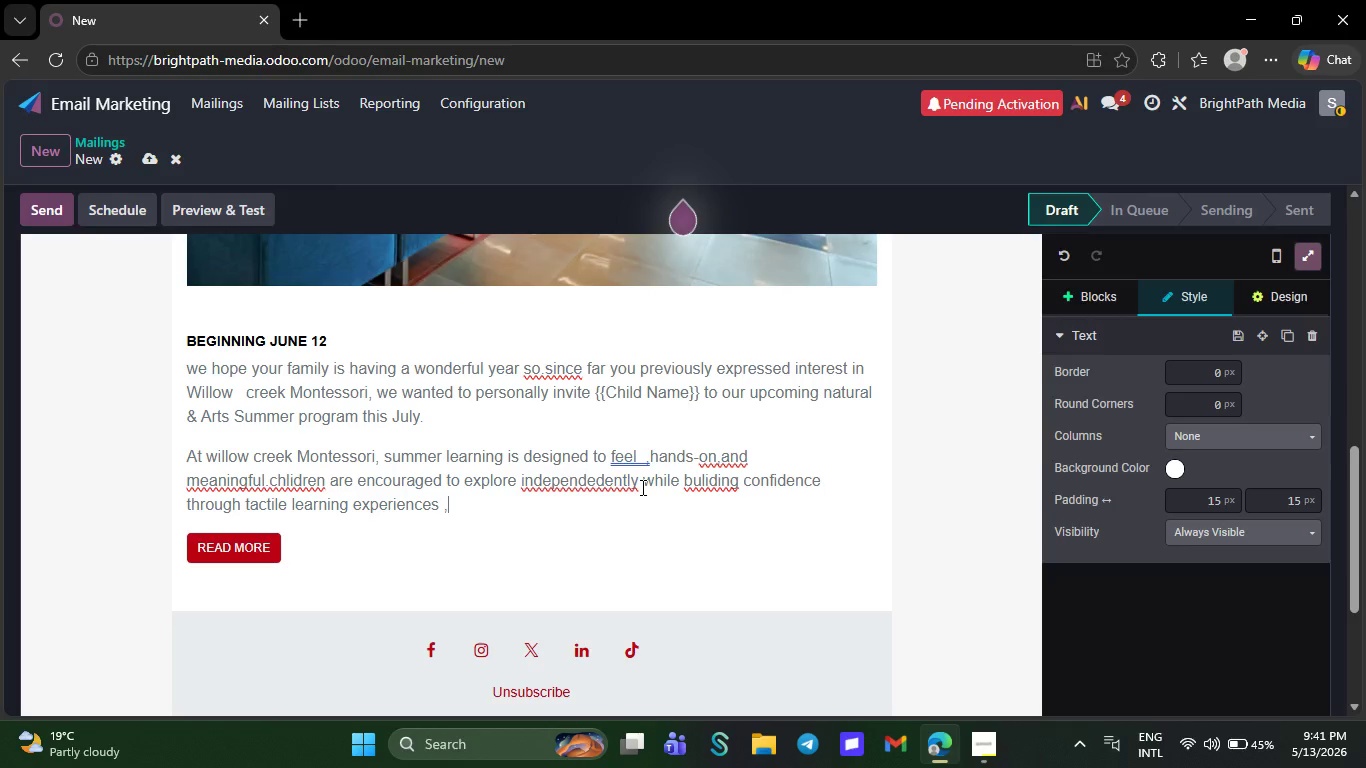 
key(Backspace)
 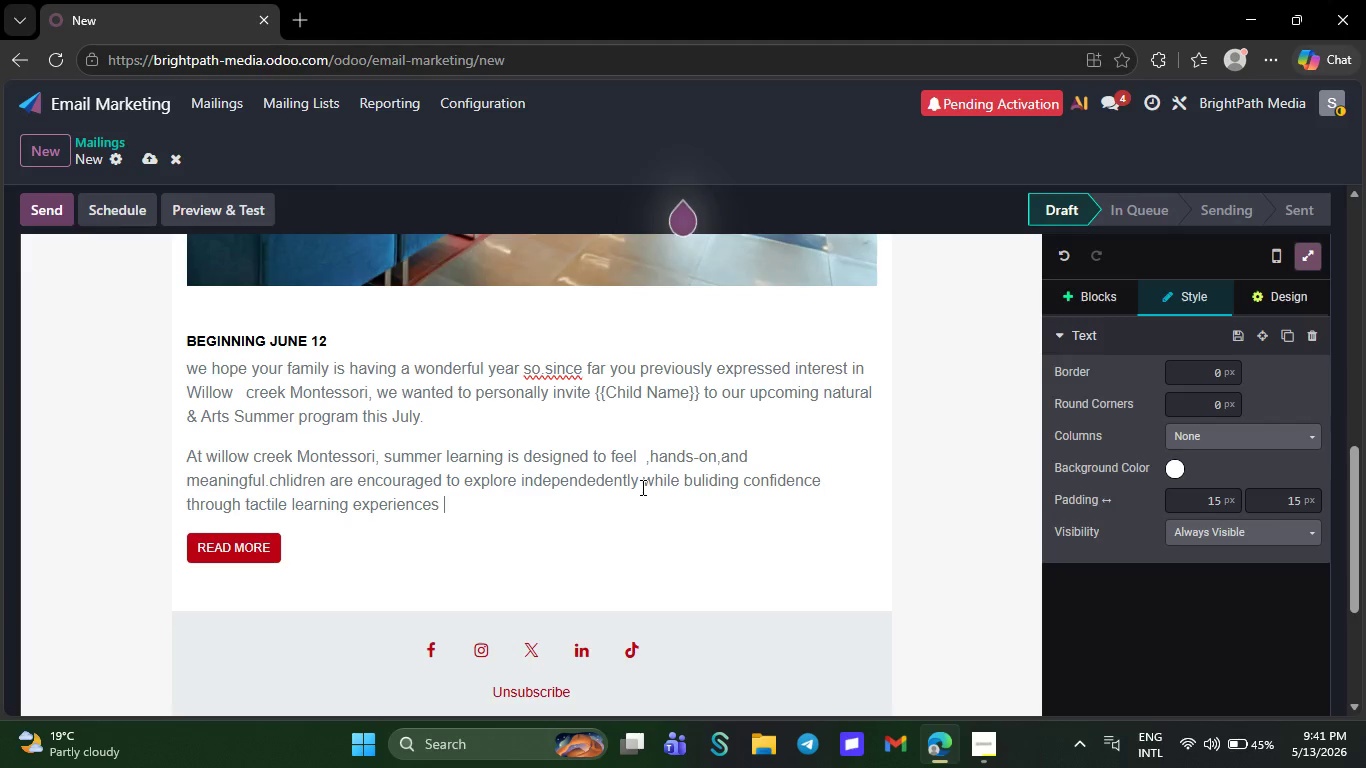 
key(Backspace)
 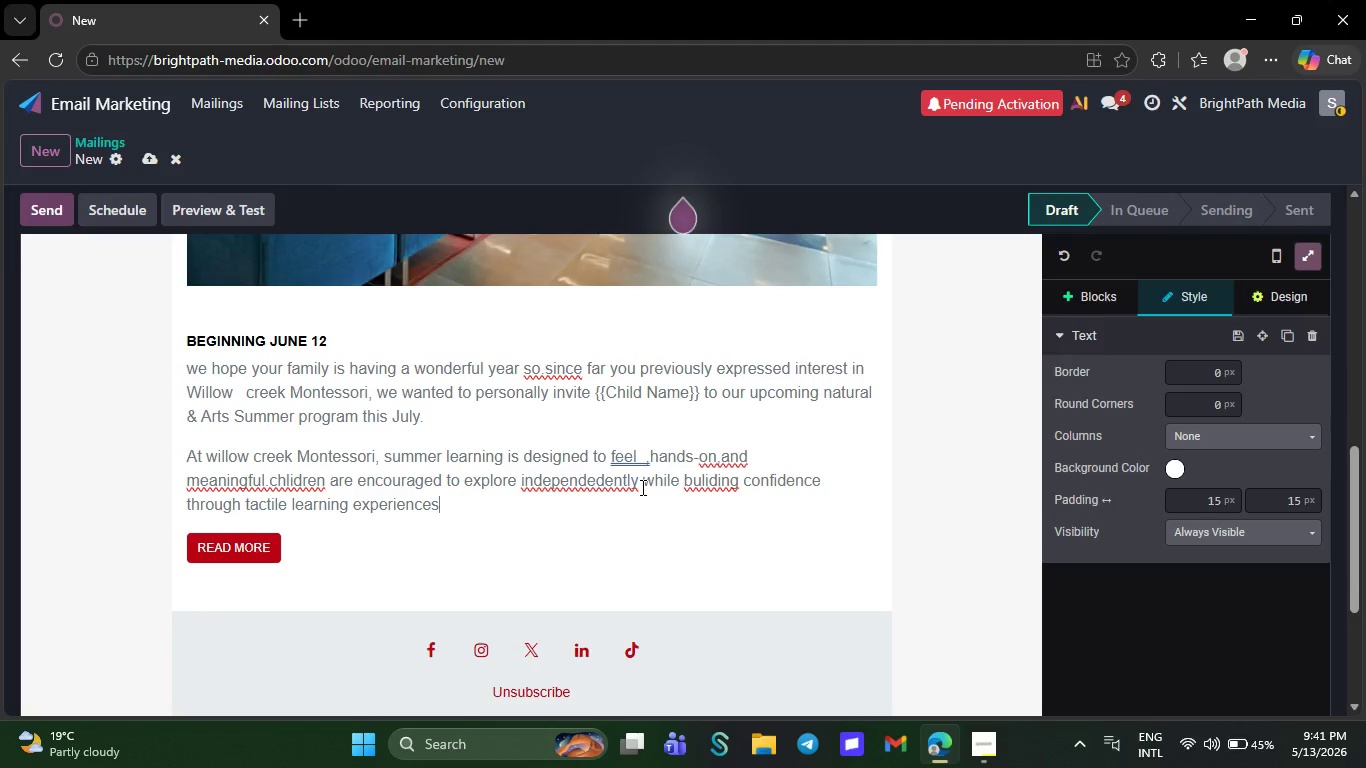 
key(Backspace)
 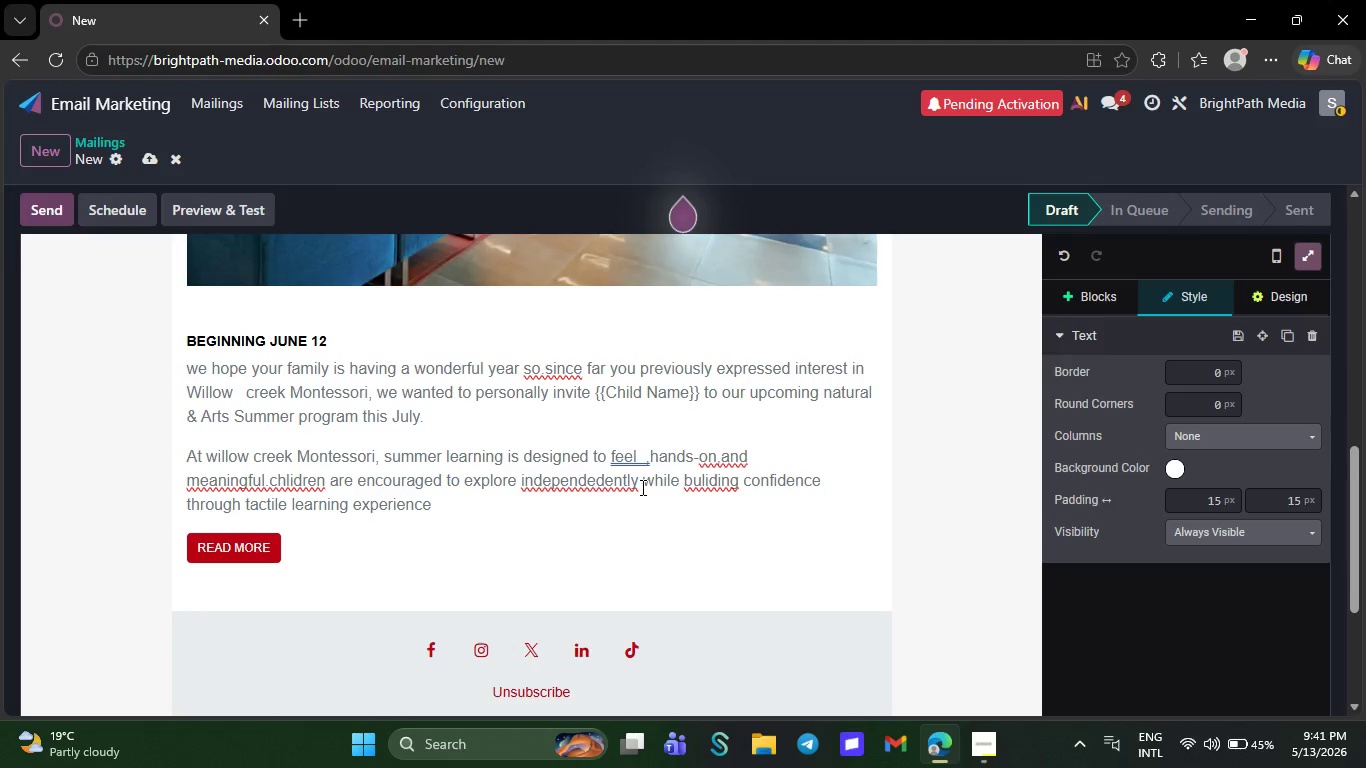 
key(Comma)
 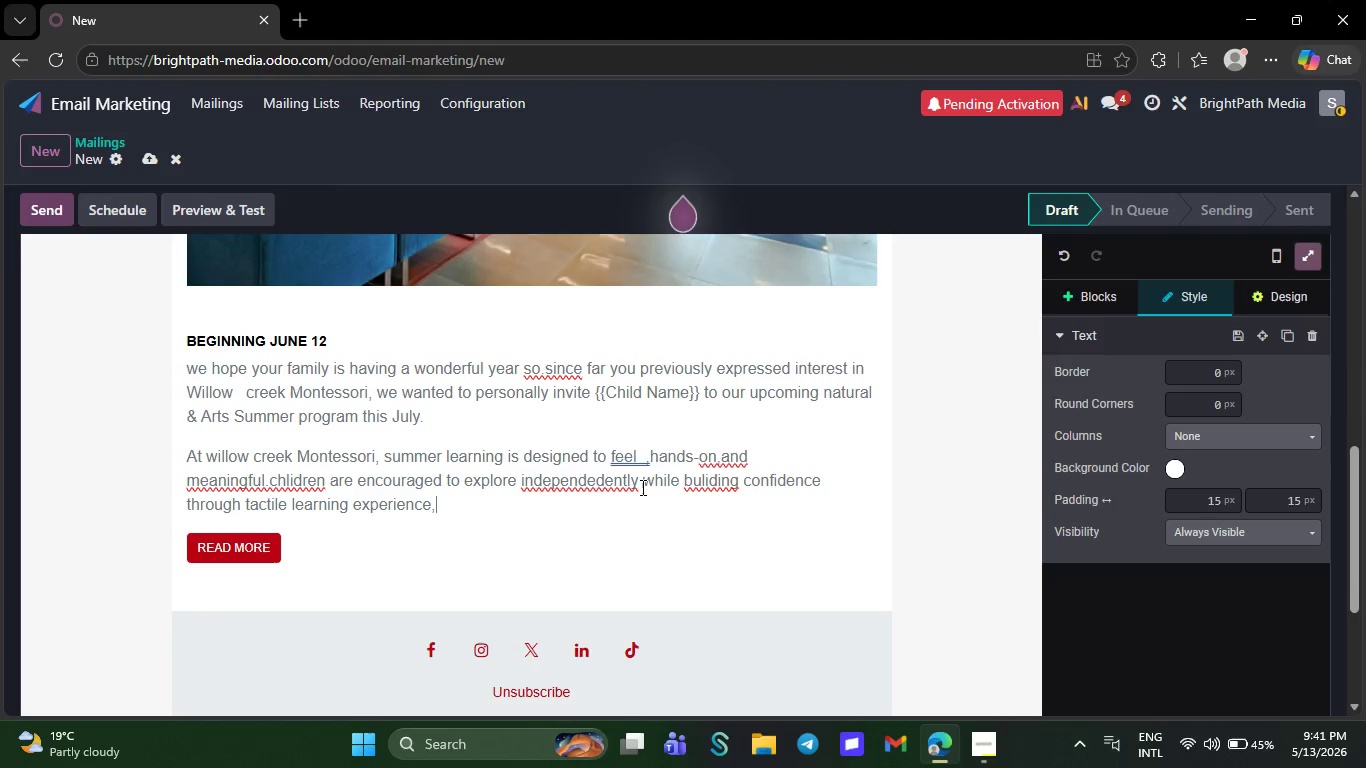 
key(C)
 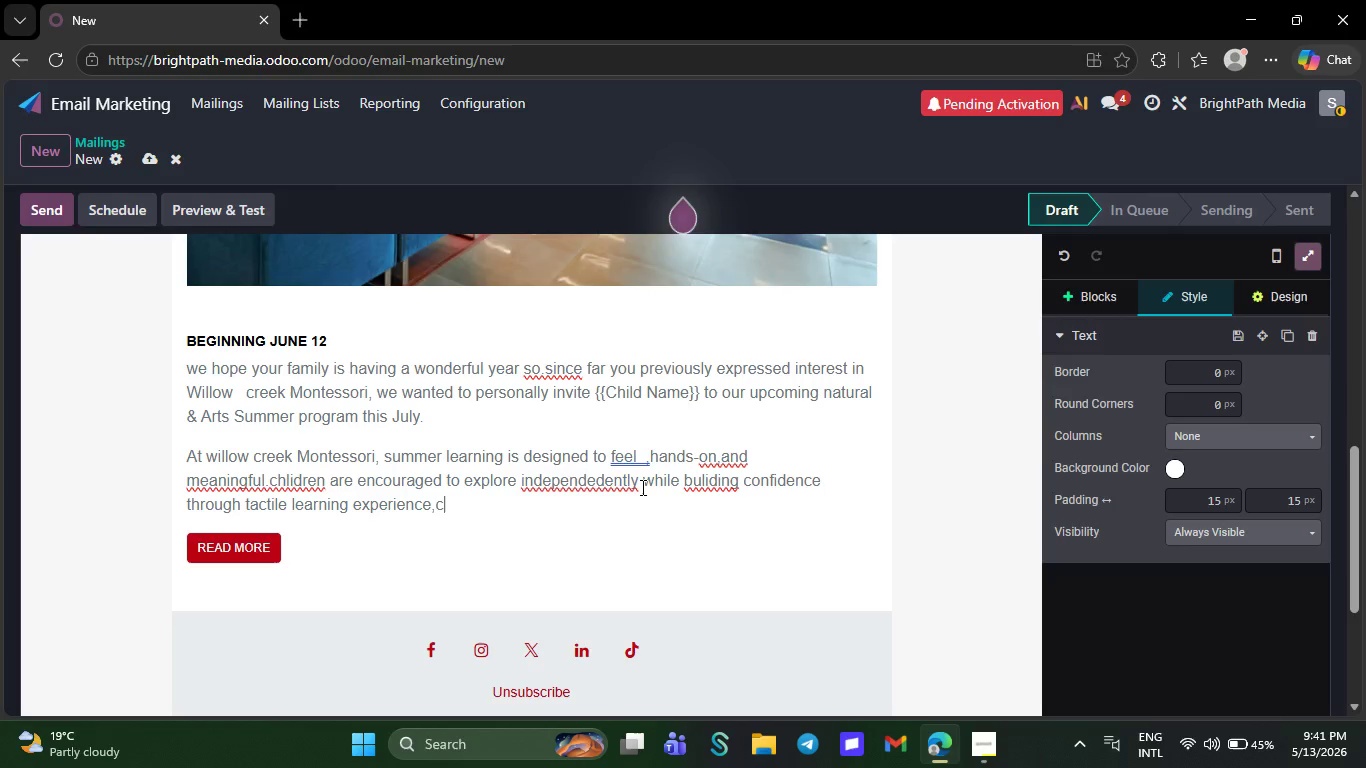 
type(rea)
 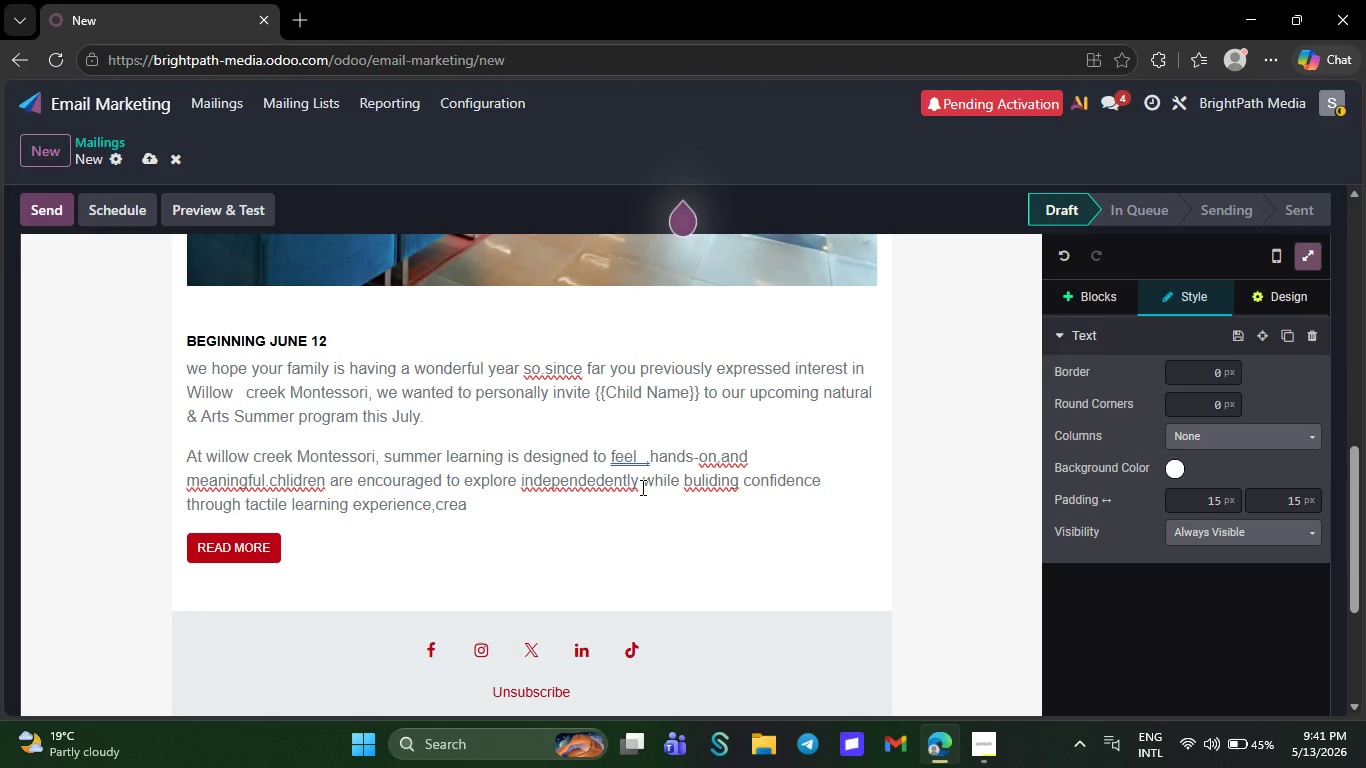 
type(tive)
 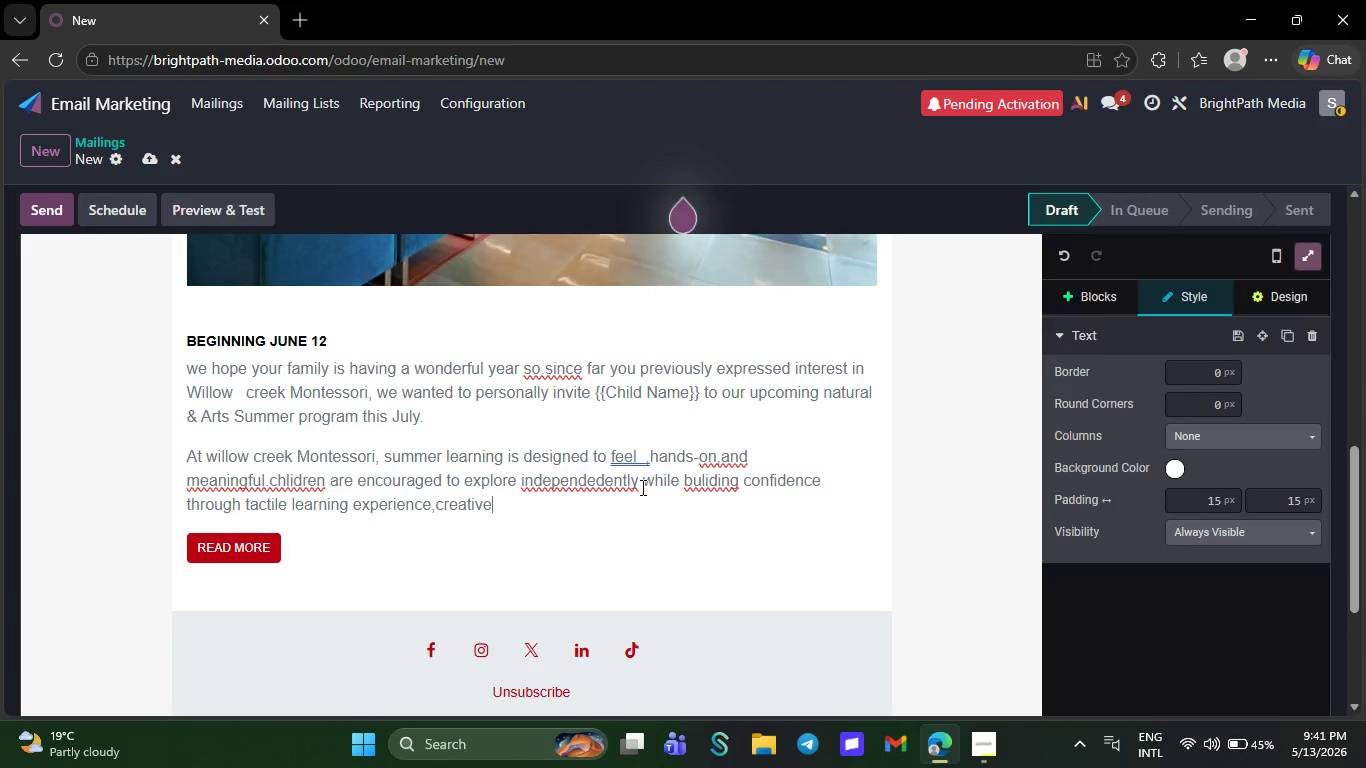 
type( porjec)
 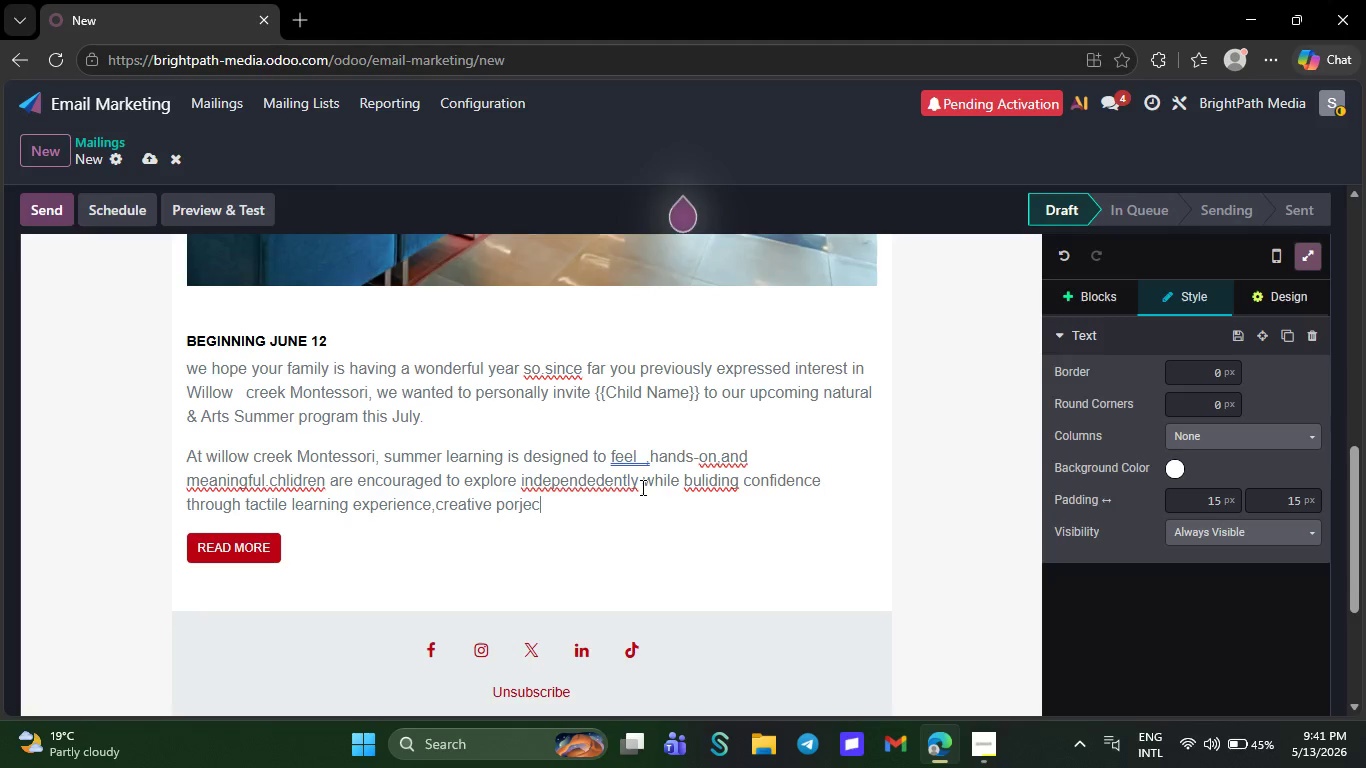 
type(ts )
 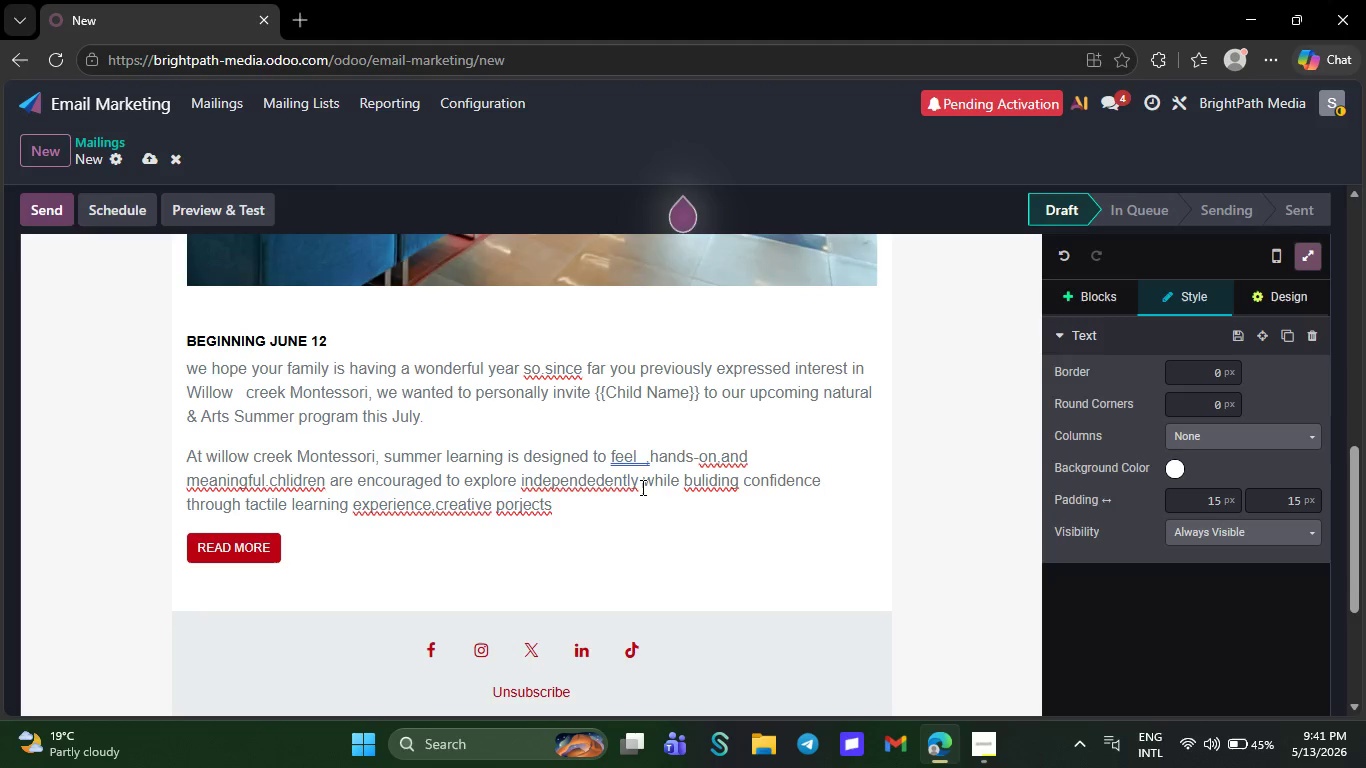 
key(Backspace)
 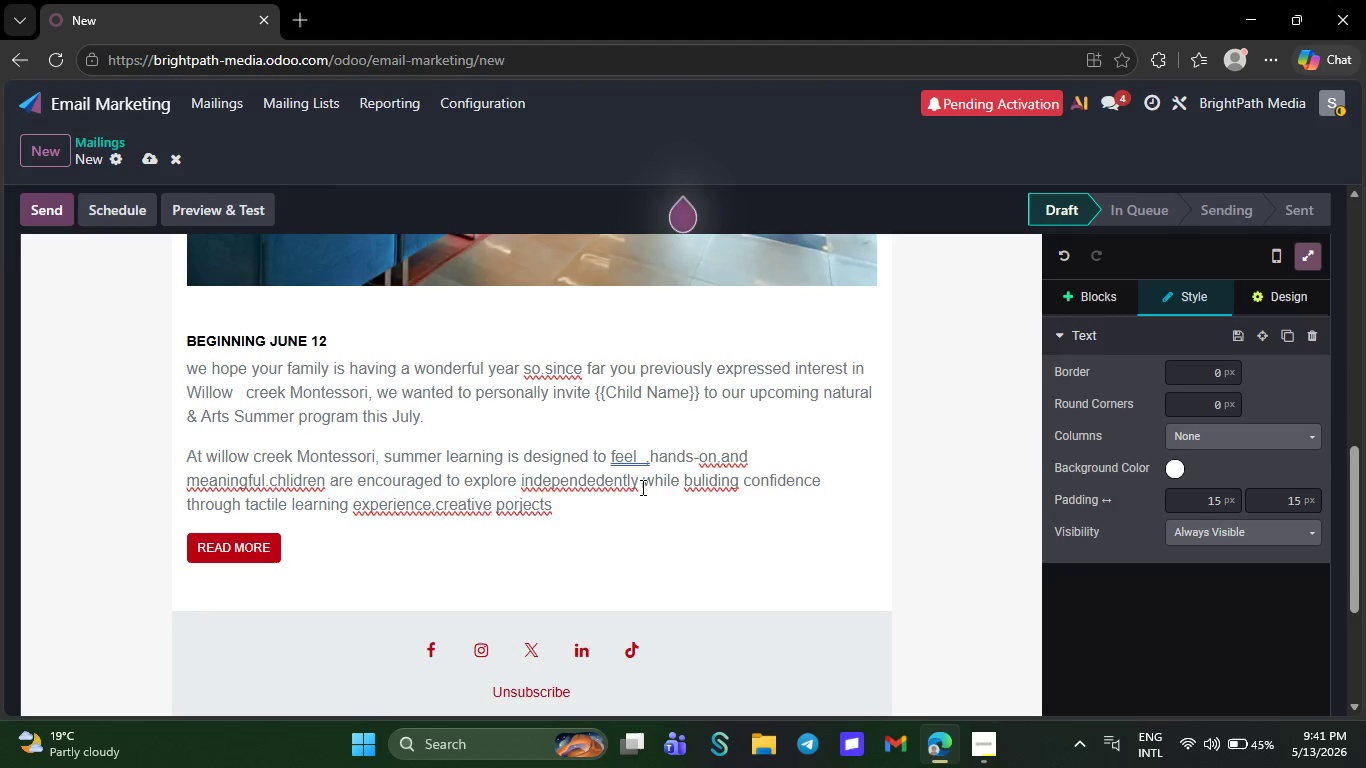 
key(Space)
 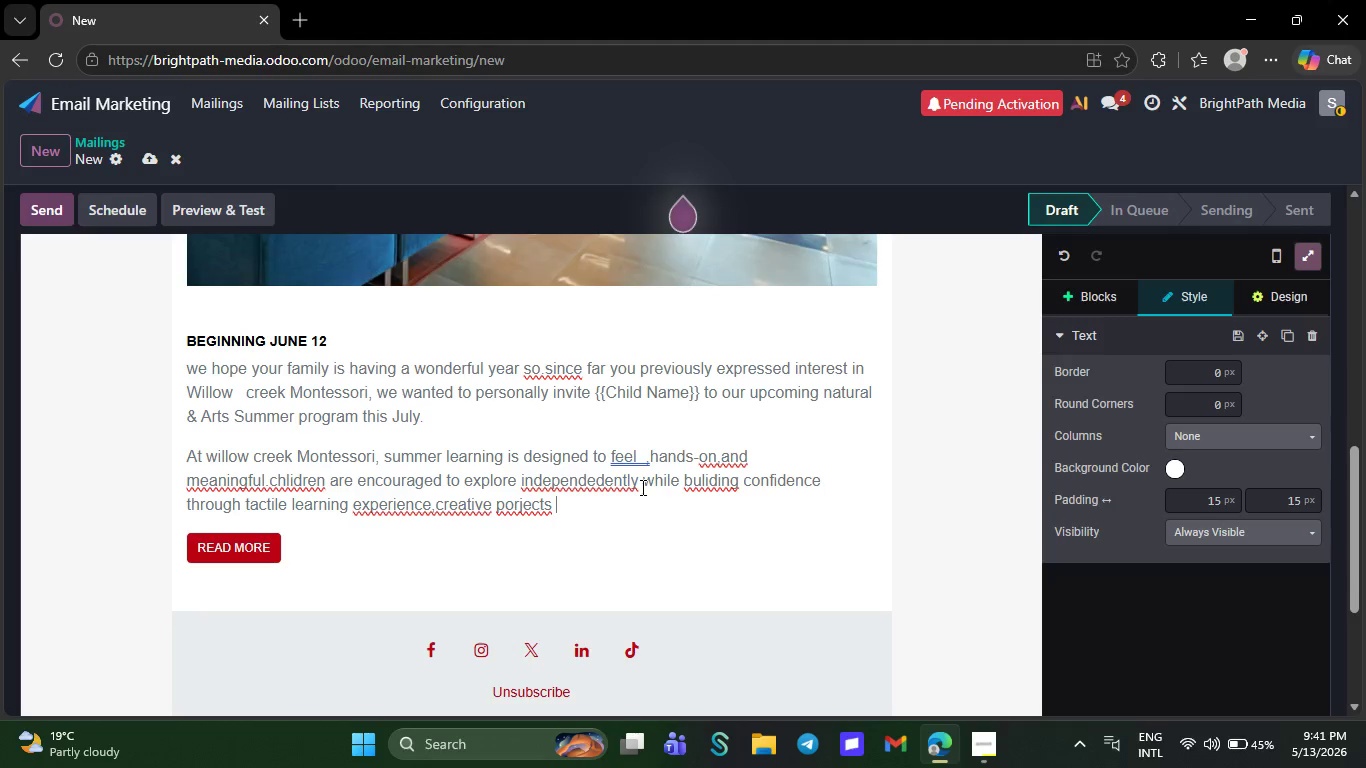 
wait(8.56)
 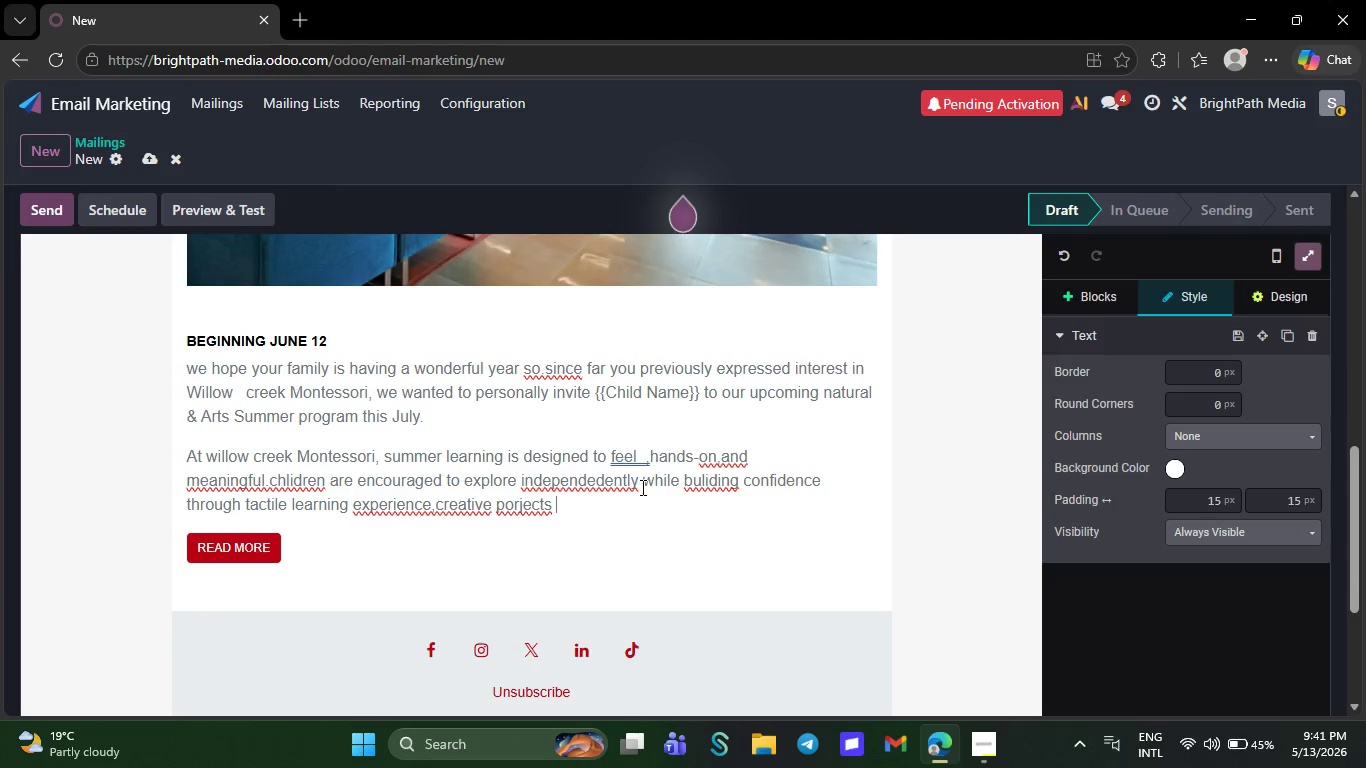 
key(Backspace)
 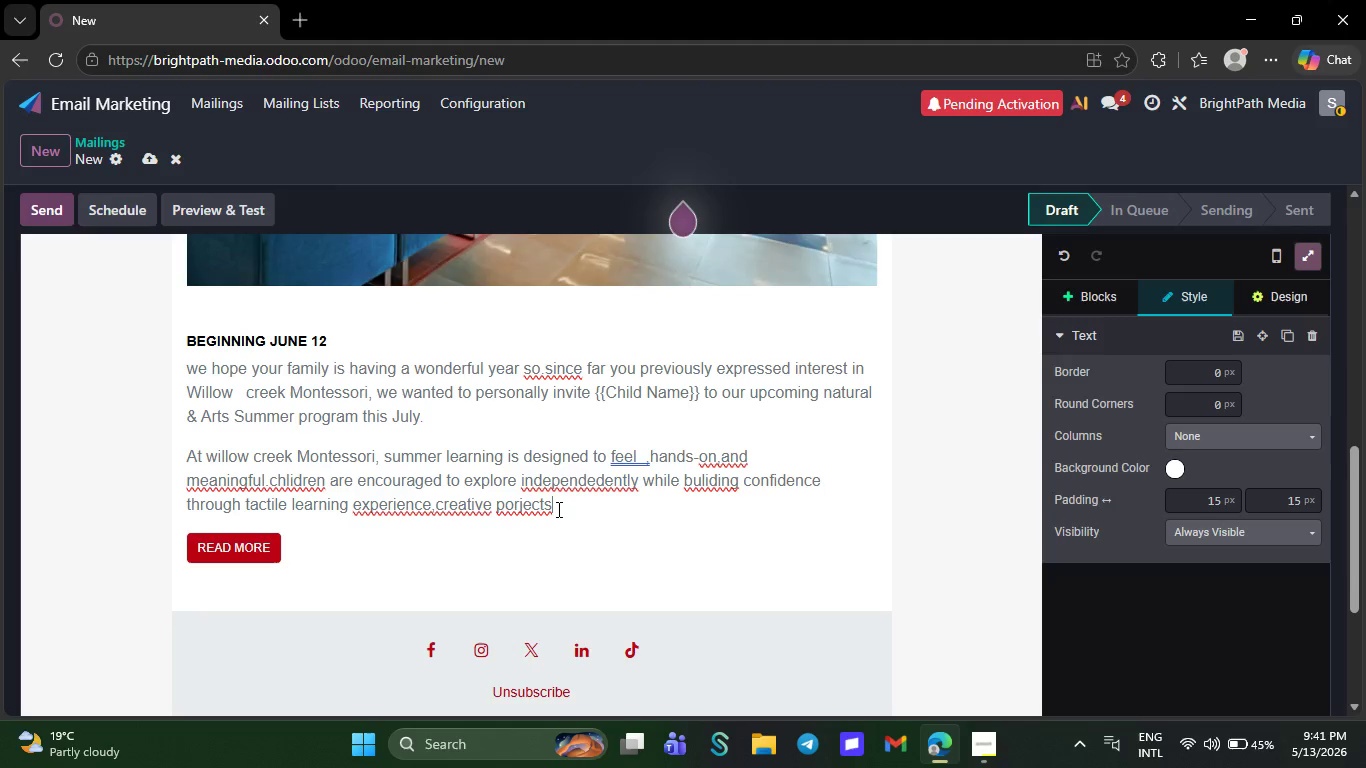 
key(Quote)
 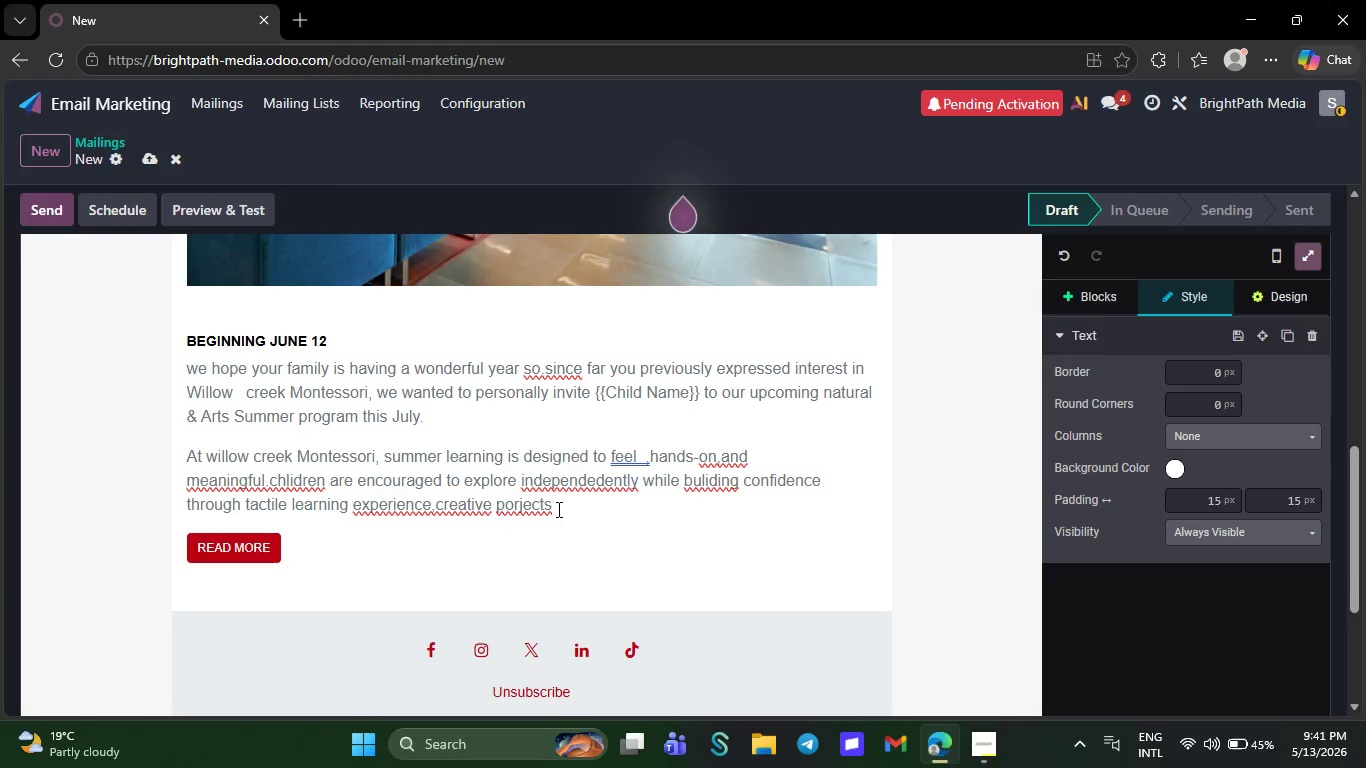 
key(Period)
 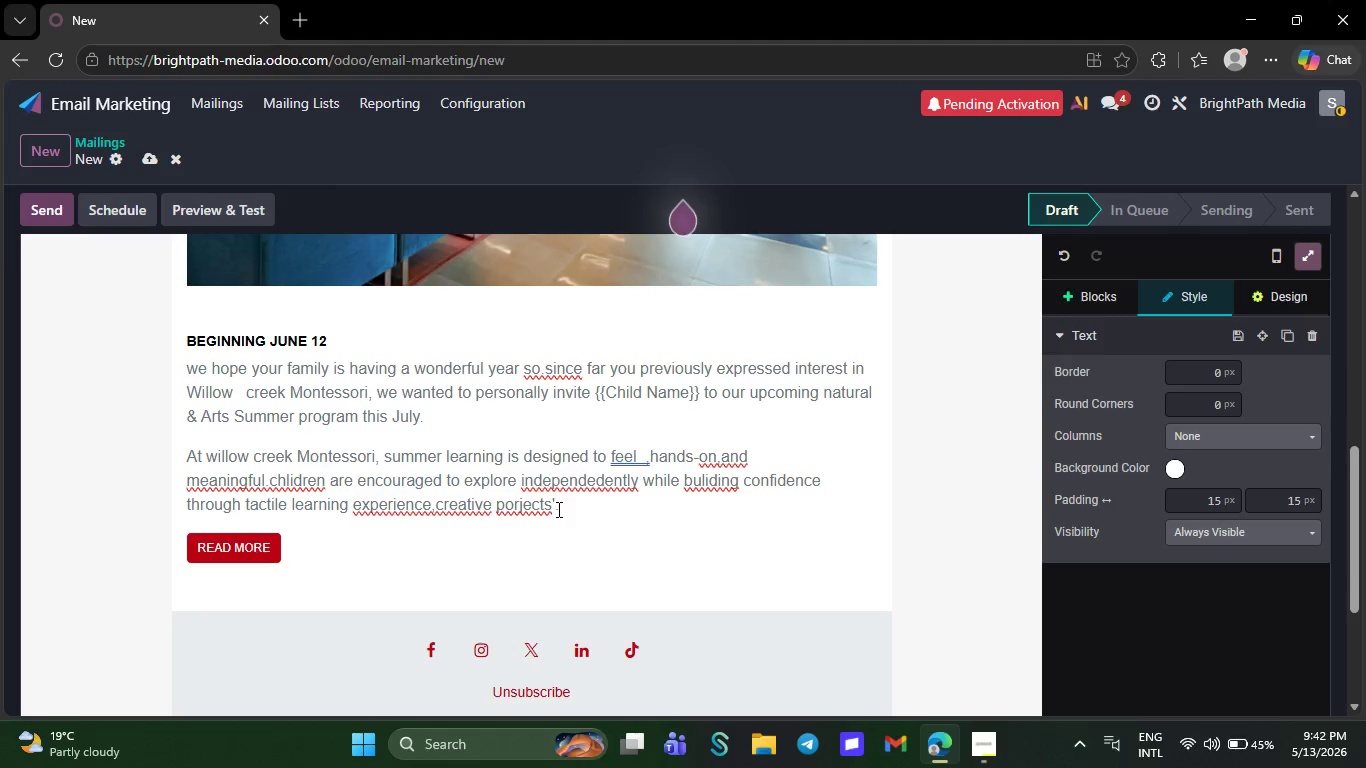 
key(Backspace)
 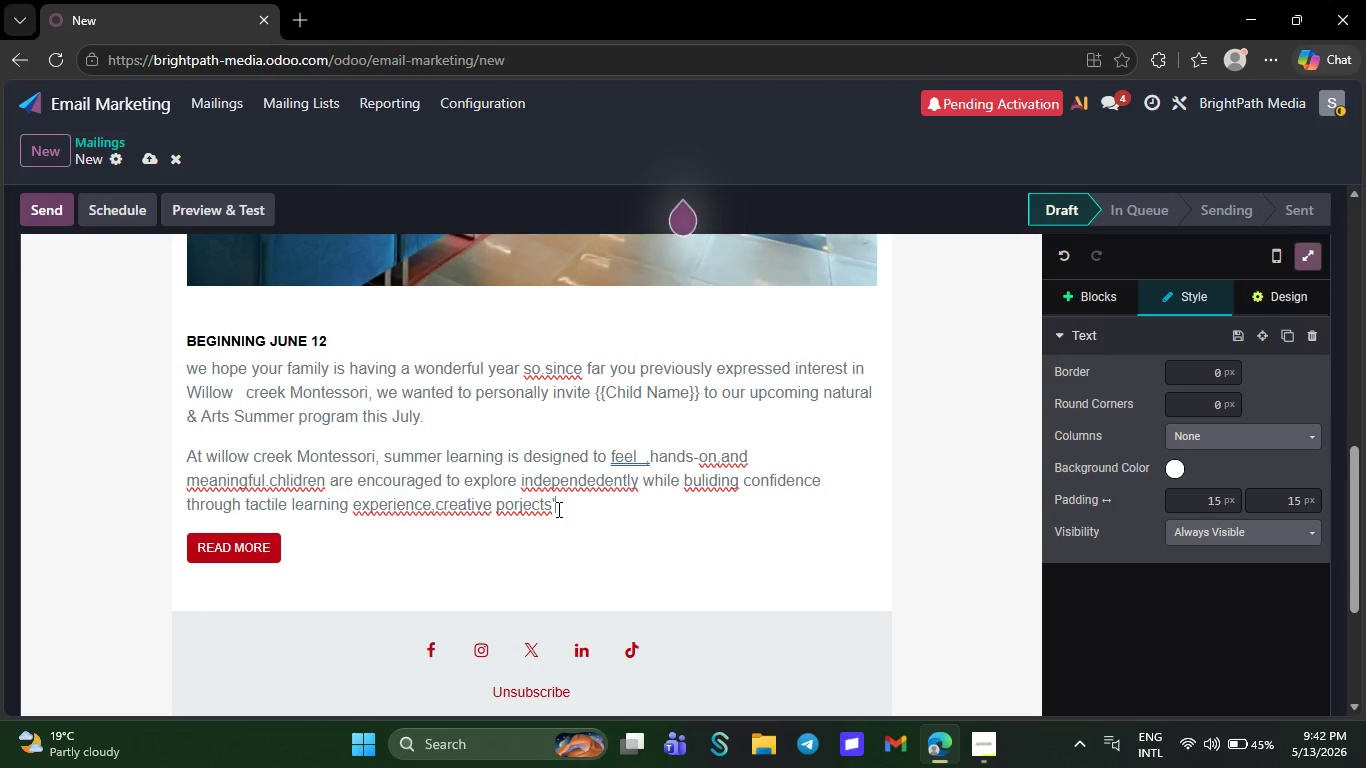 
key(Backspace)
 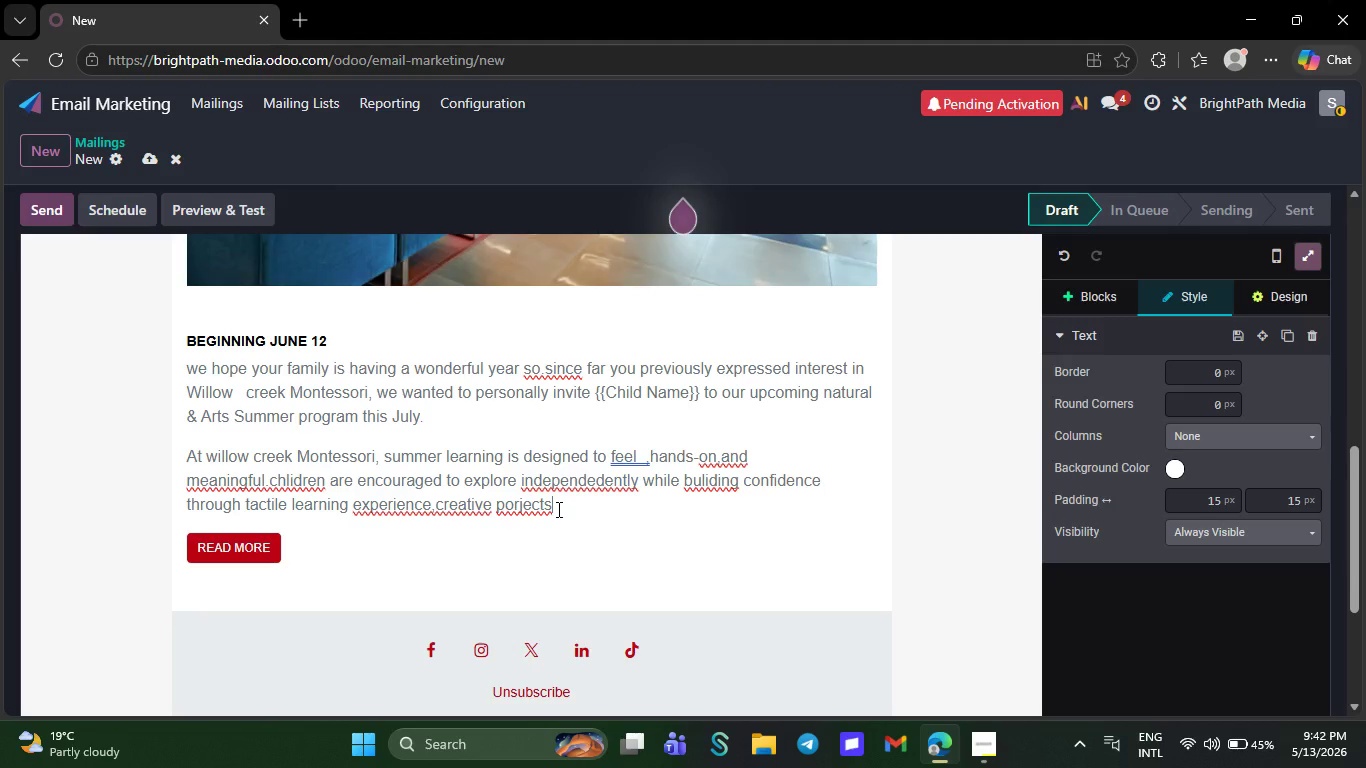 
key(Comma)
 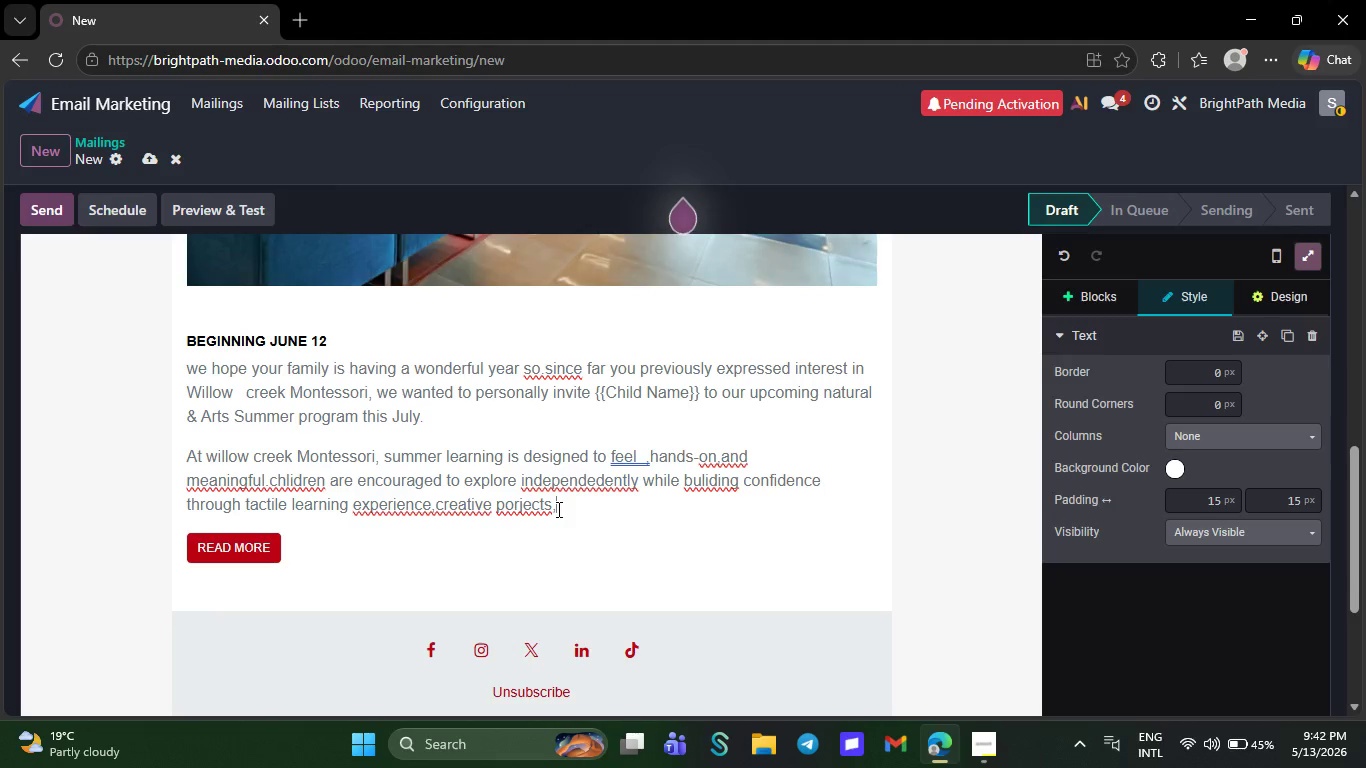 
wait(13.97)
 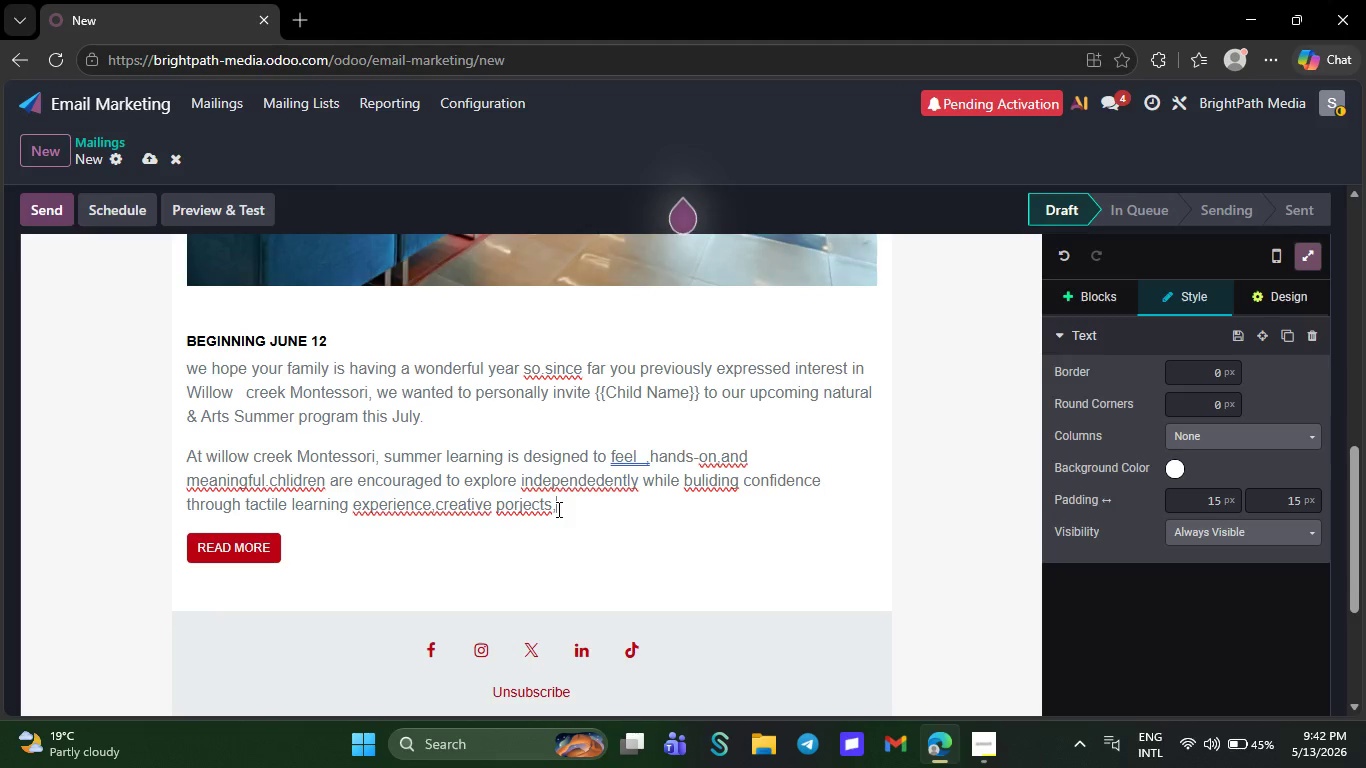 
type( and )
 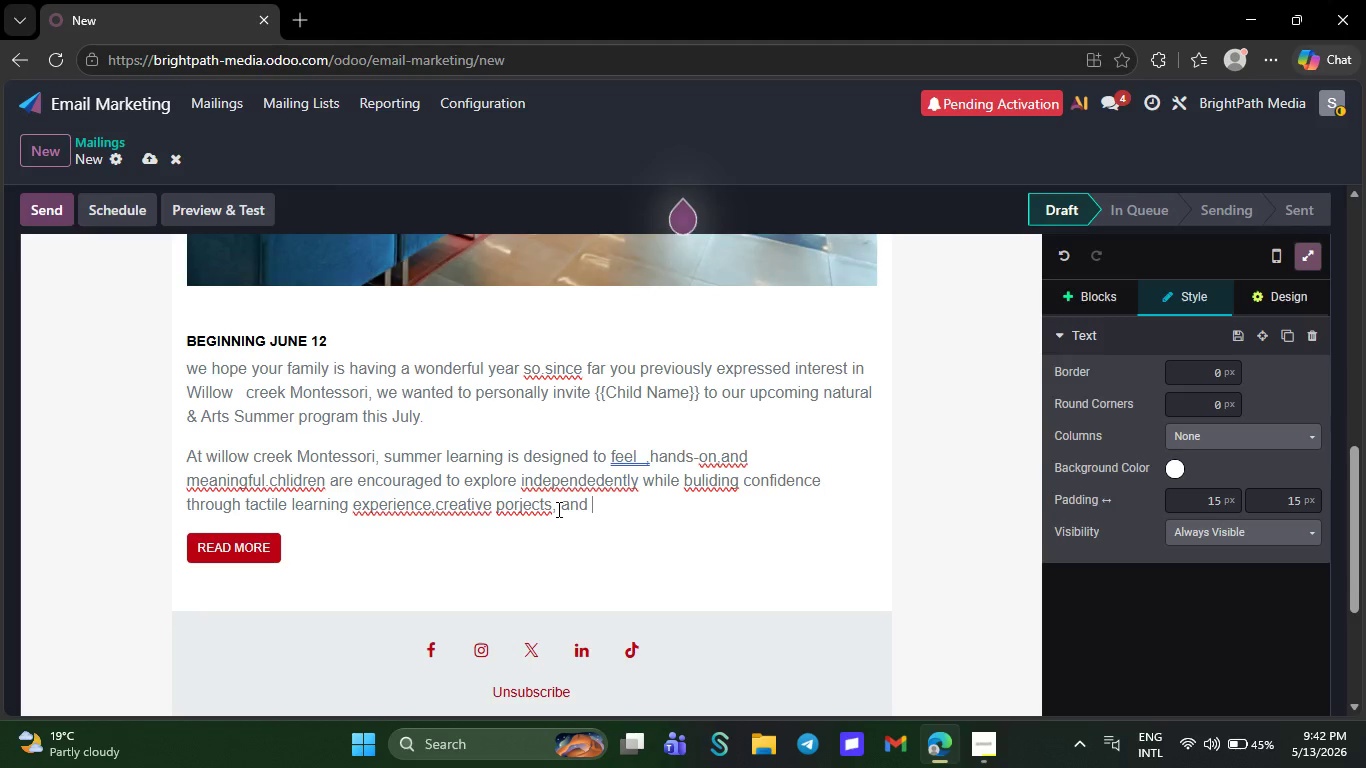 
wait(5.81)
 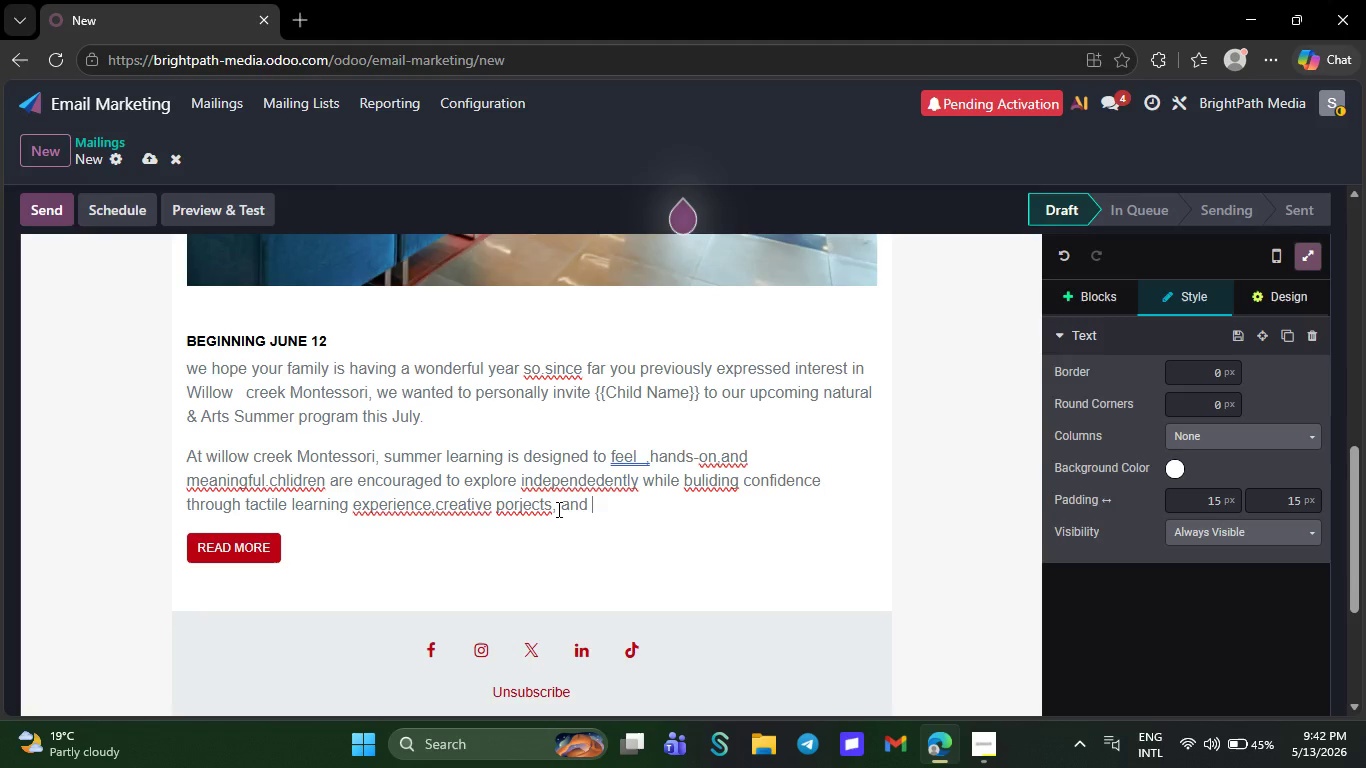 
type(out)
 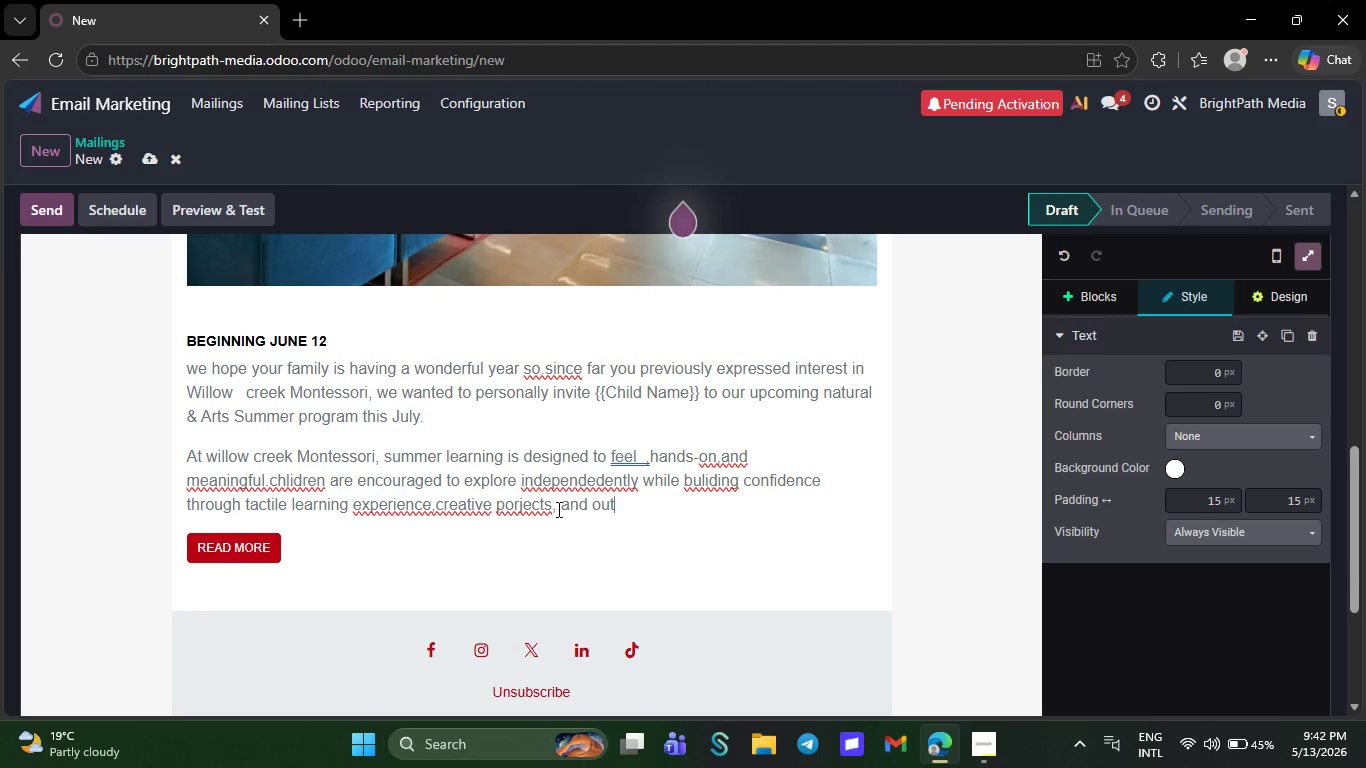 
type(door discov)
 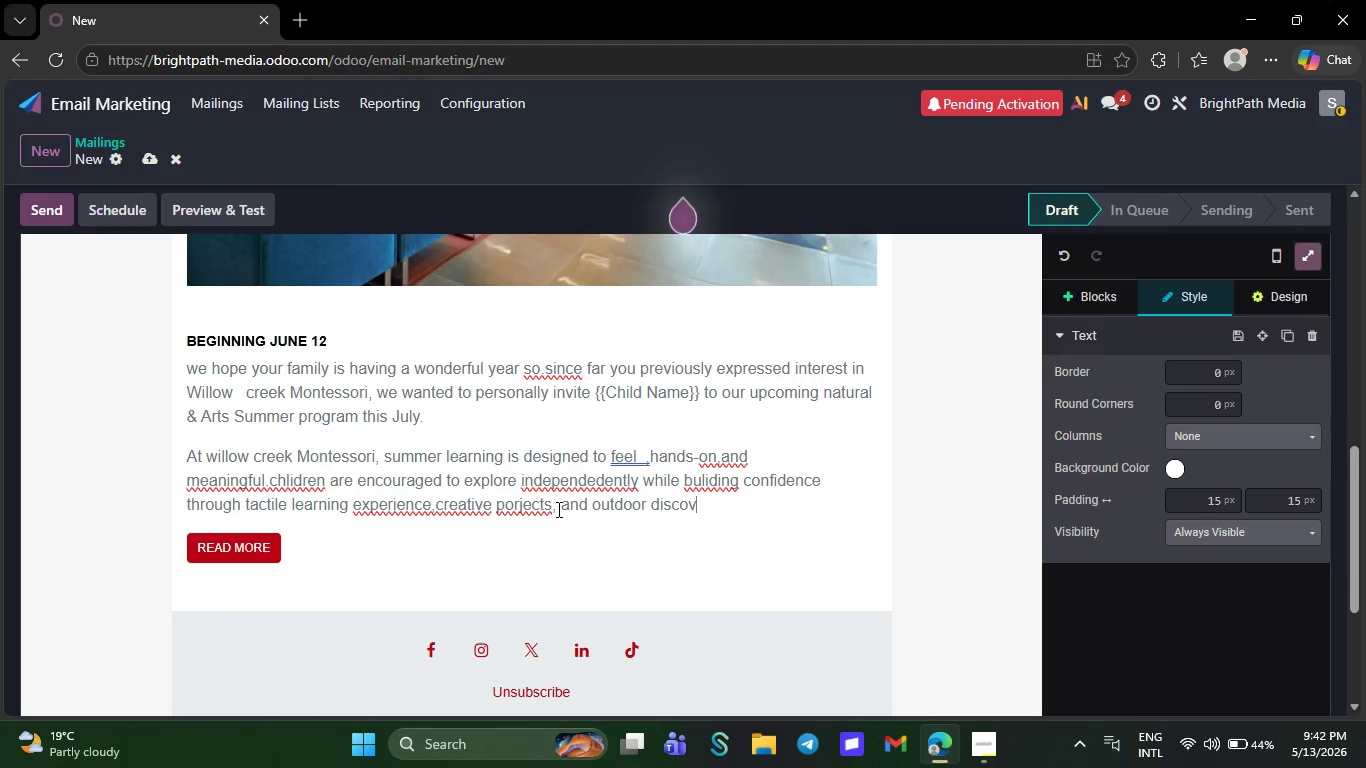 
wait(5.25)
 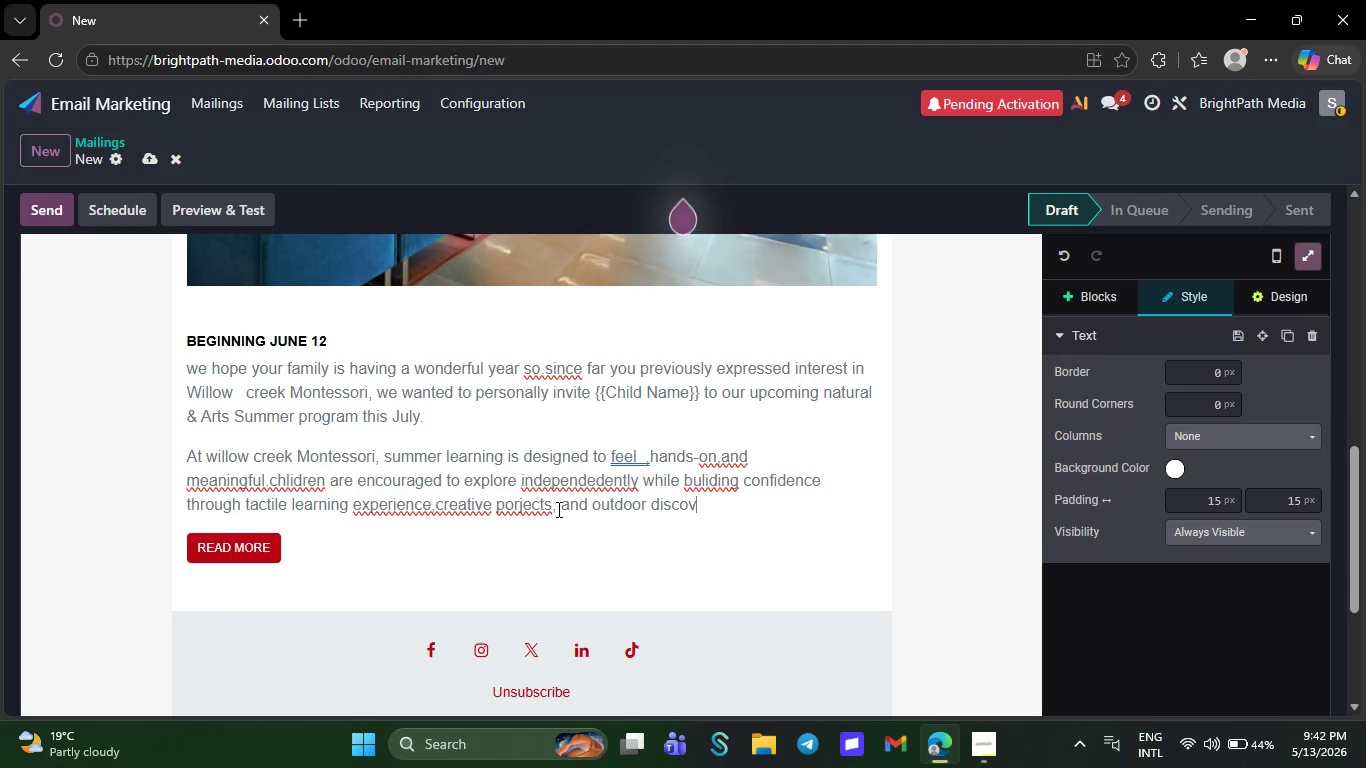 
type(ert)
key(Backspace)
 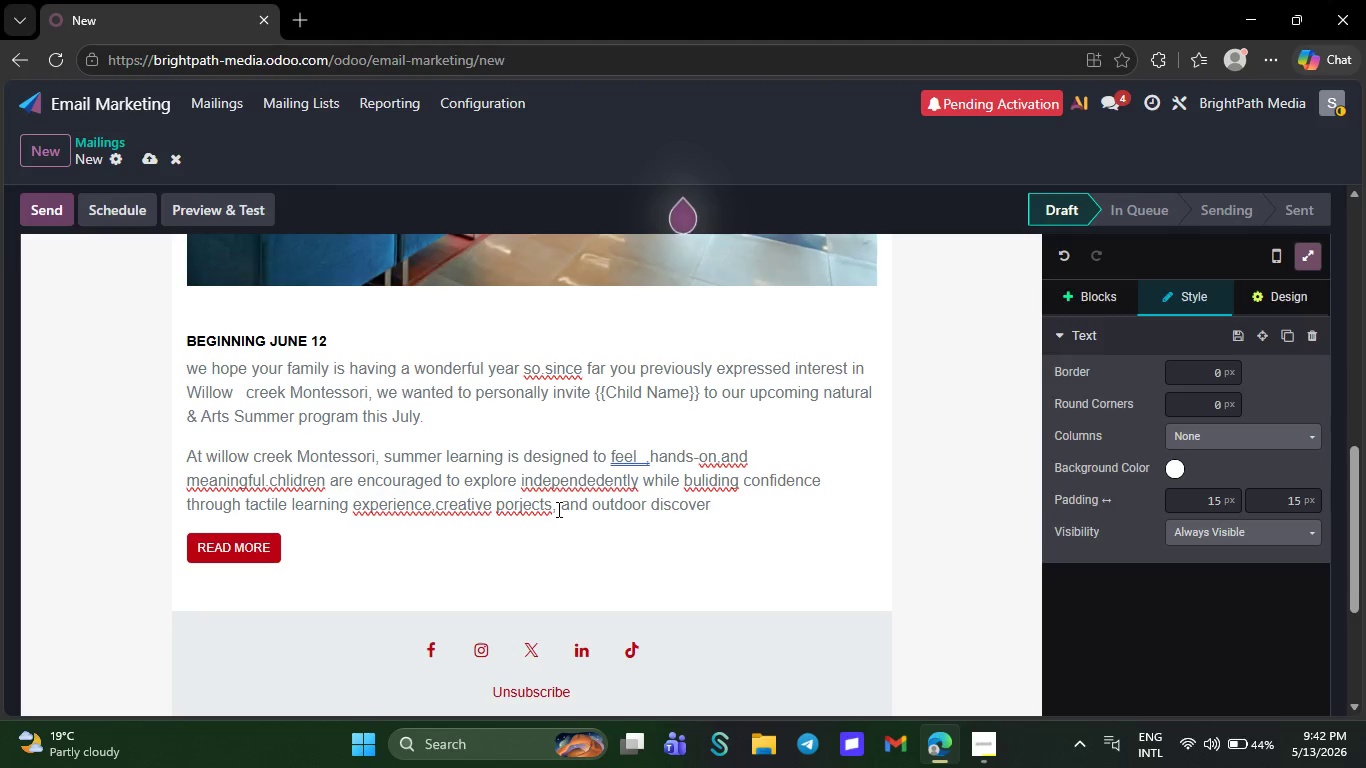 
wait(9.97)
 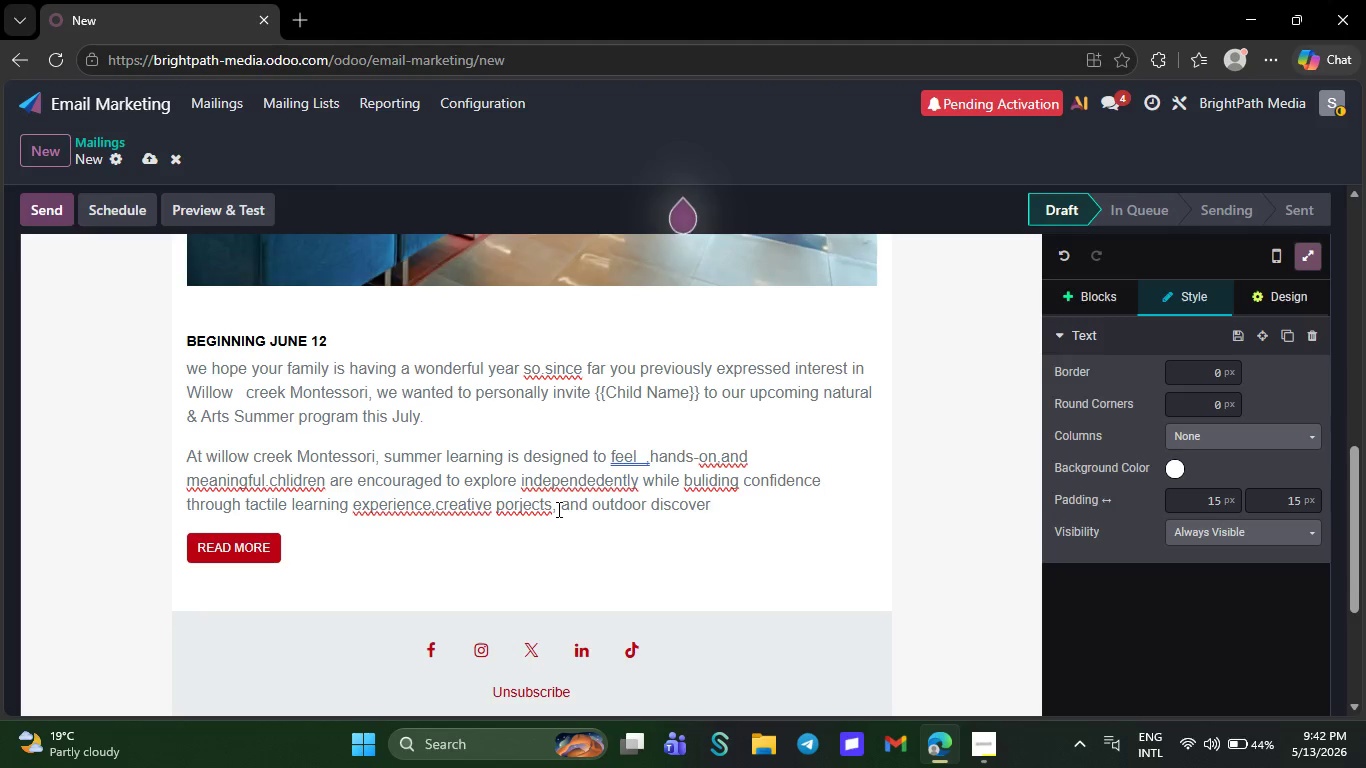 
type(ry)
 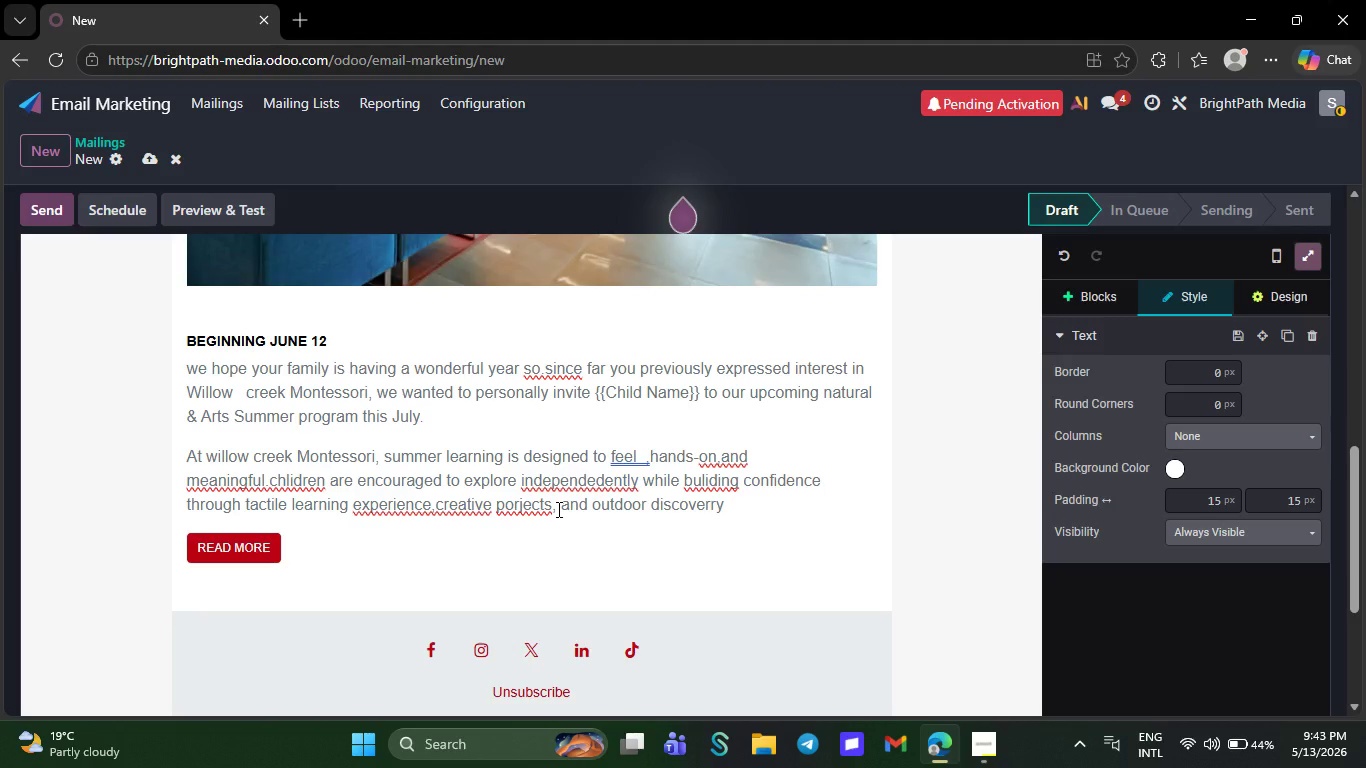 
wait(7.22)
 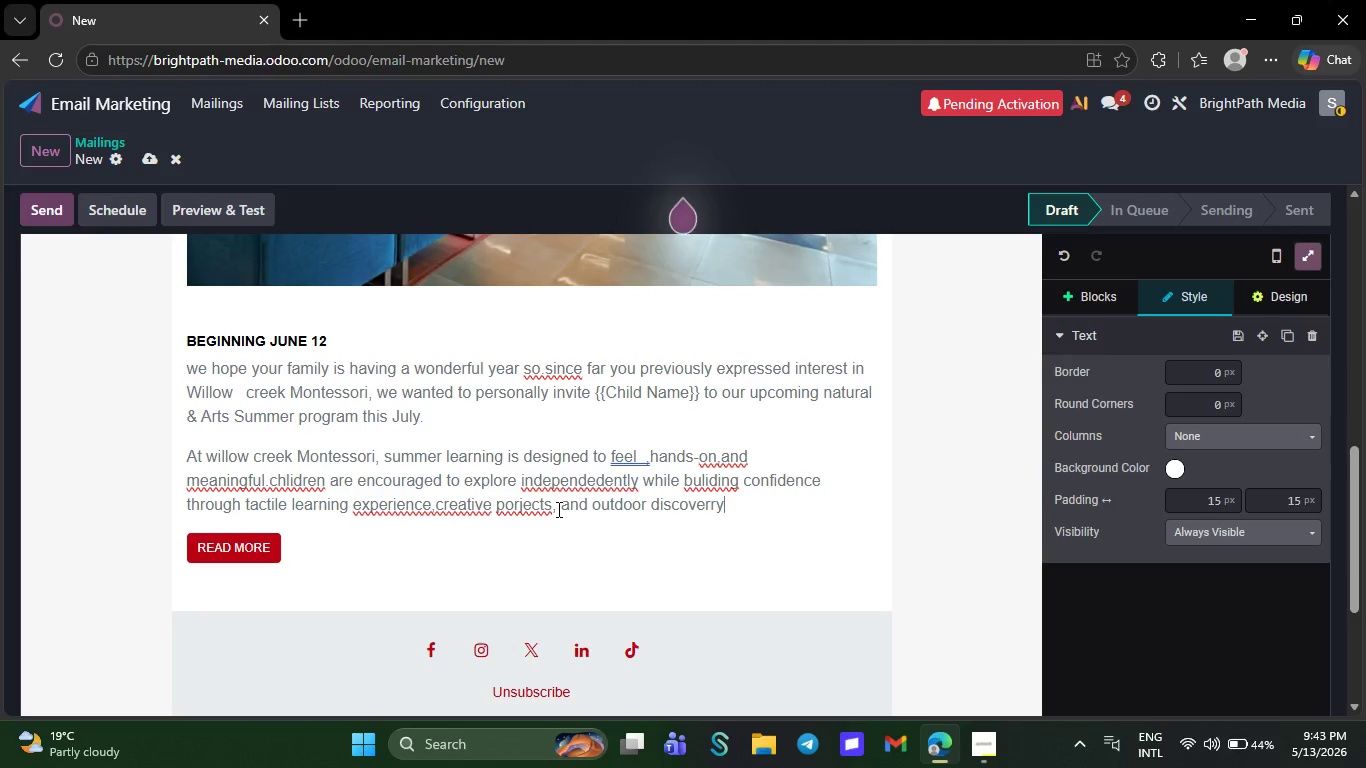 
key(NumpadEnter)
 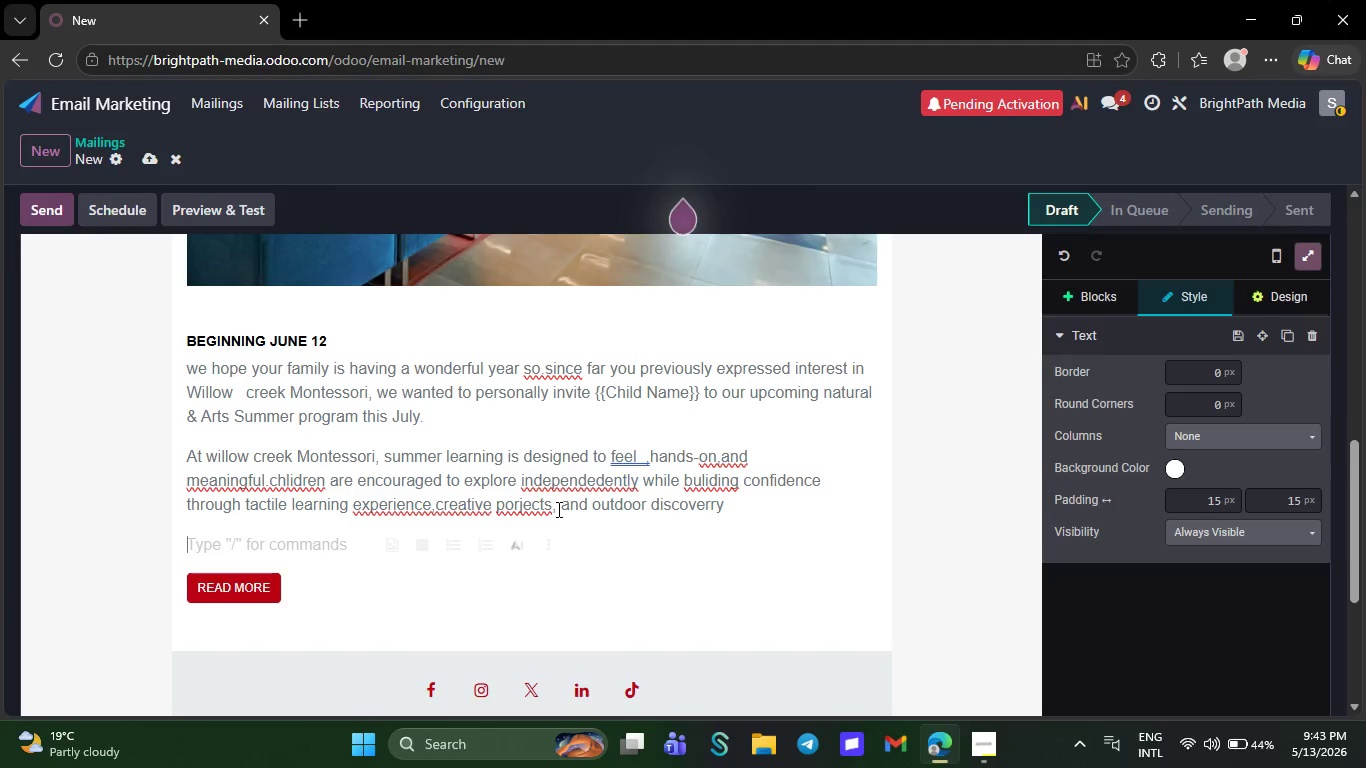 
wait(9.47)
 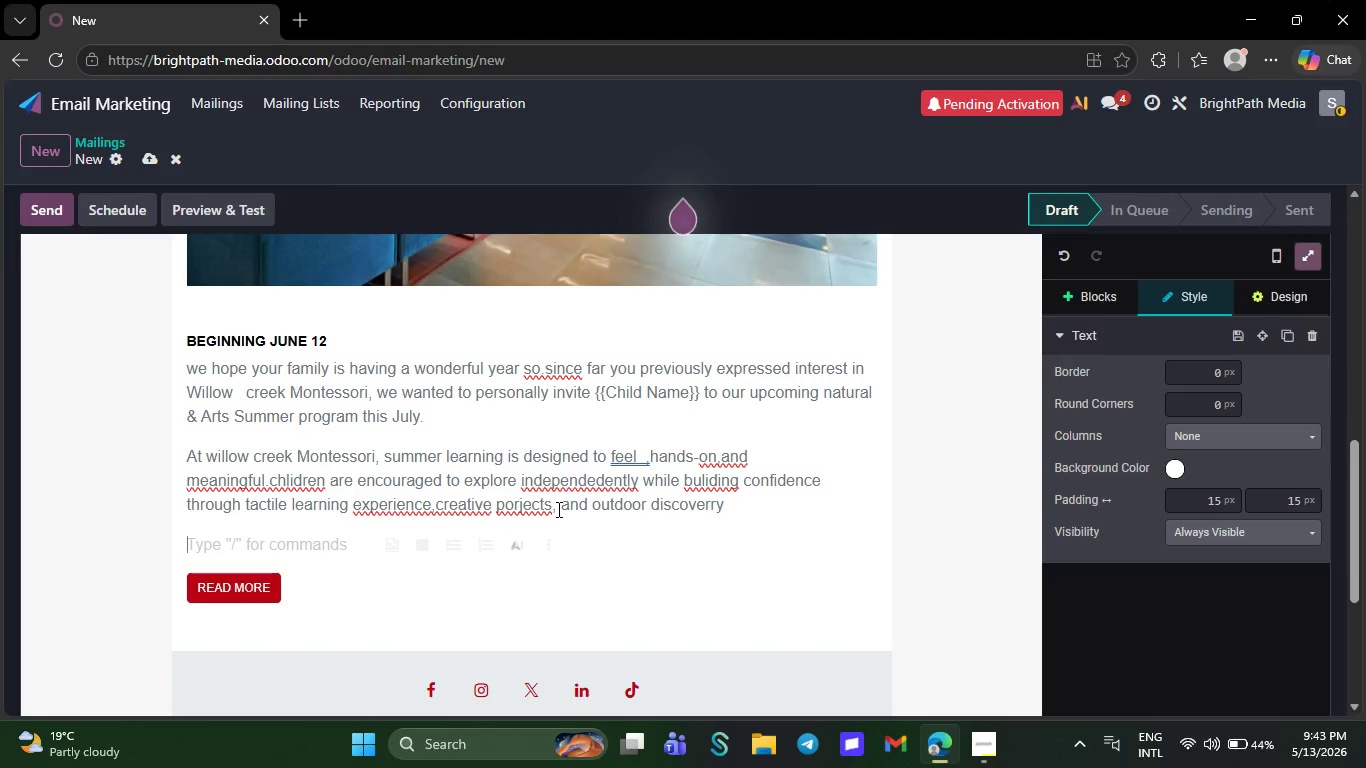 
type(Thes)
key(Backspace)
key(Backspace)
type(is summer.)
key(Backspace)
type(,compr)
key(Backspace)
type(e)
 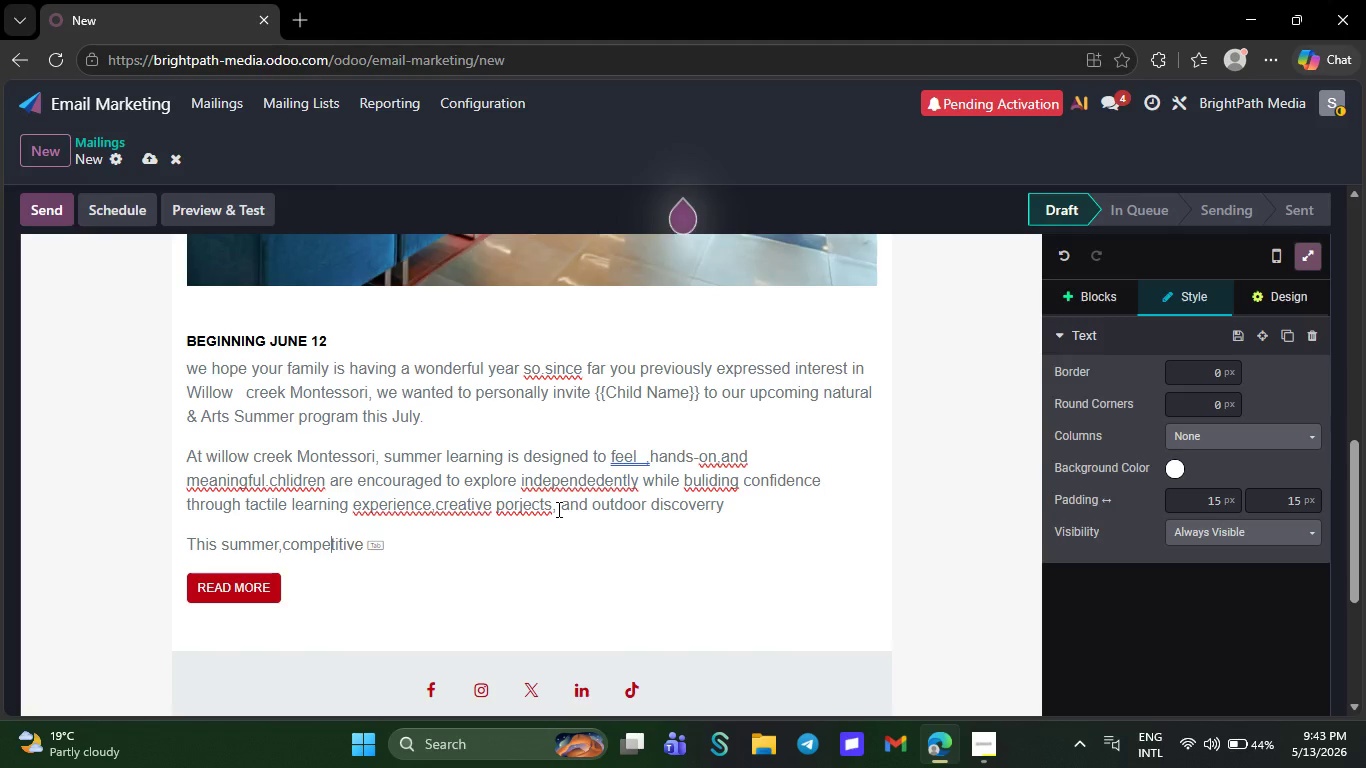 
wait(5.17)
 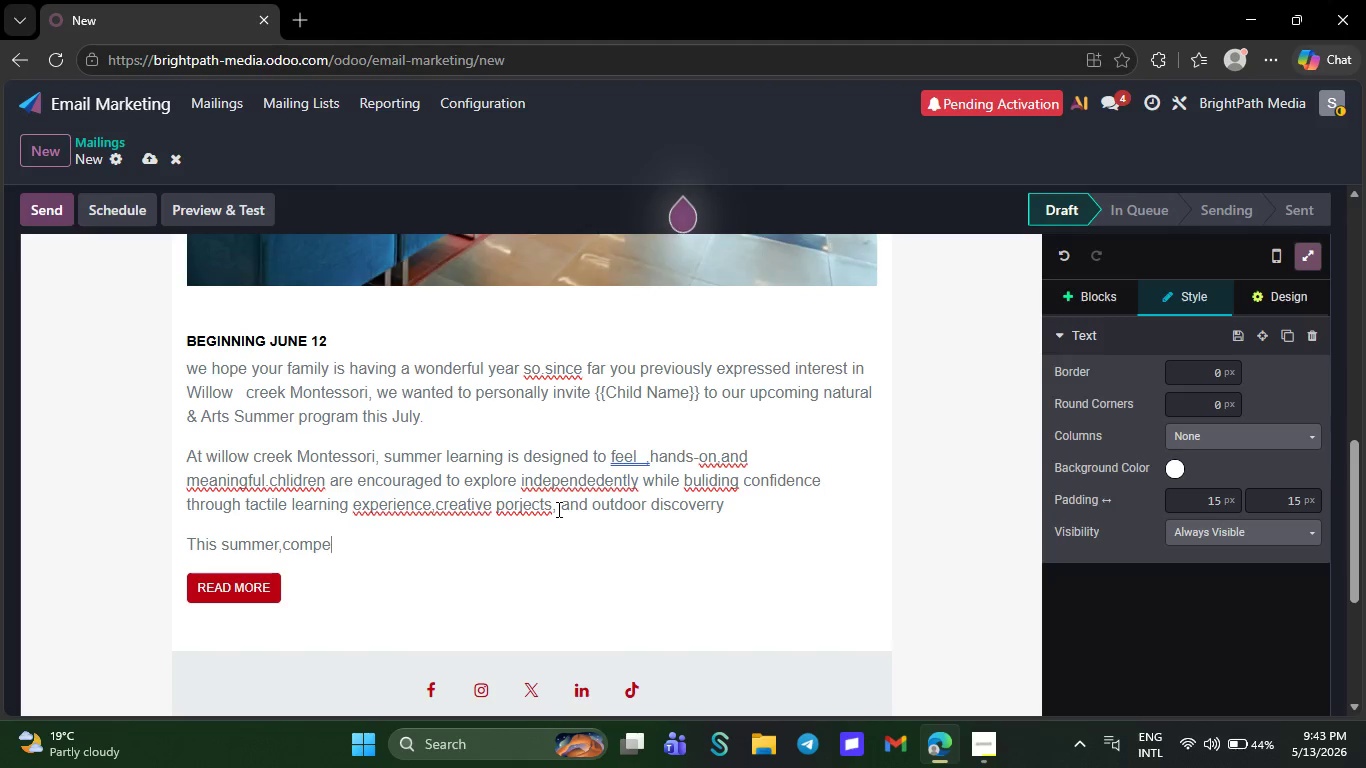 
key(Backspace)
 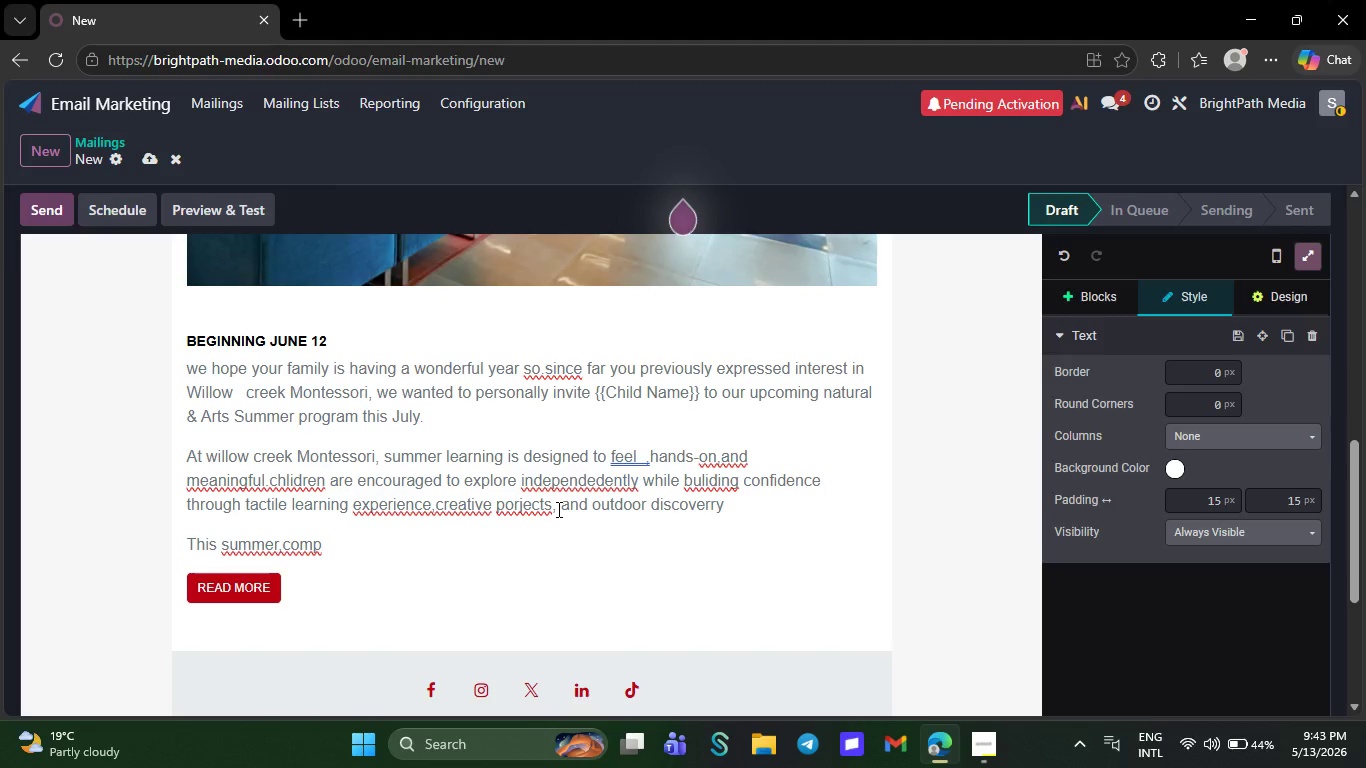 
wait(8.05)
 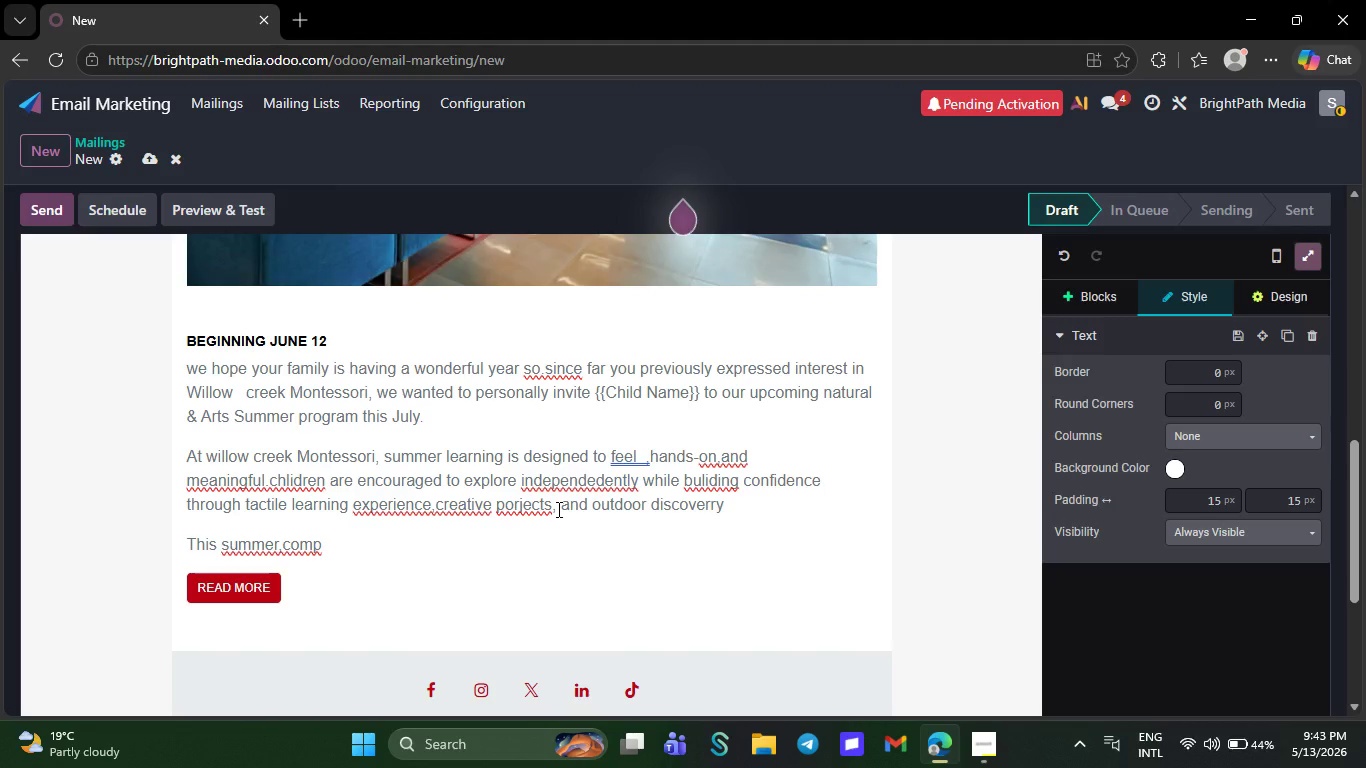 
key(E)
 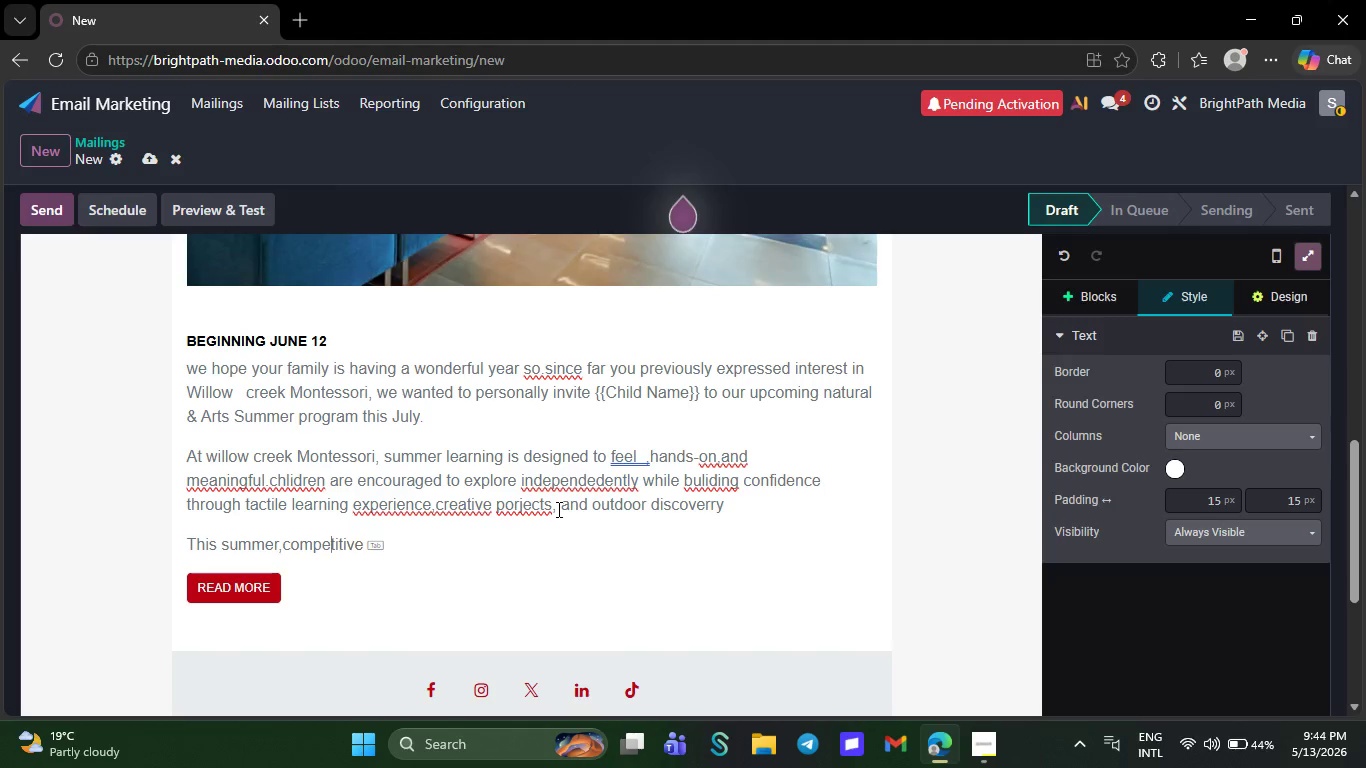 
key(R)
 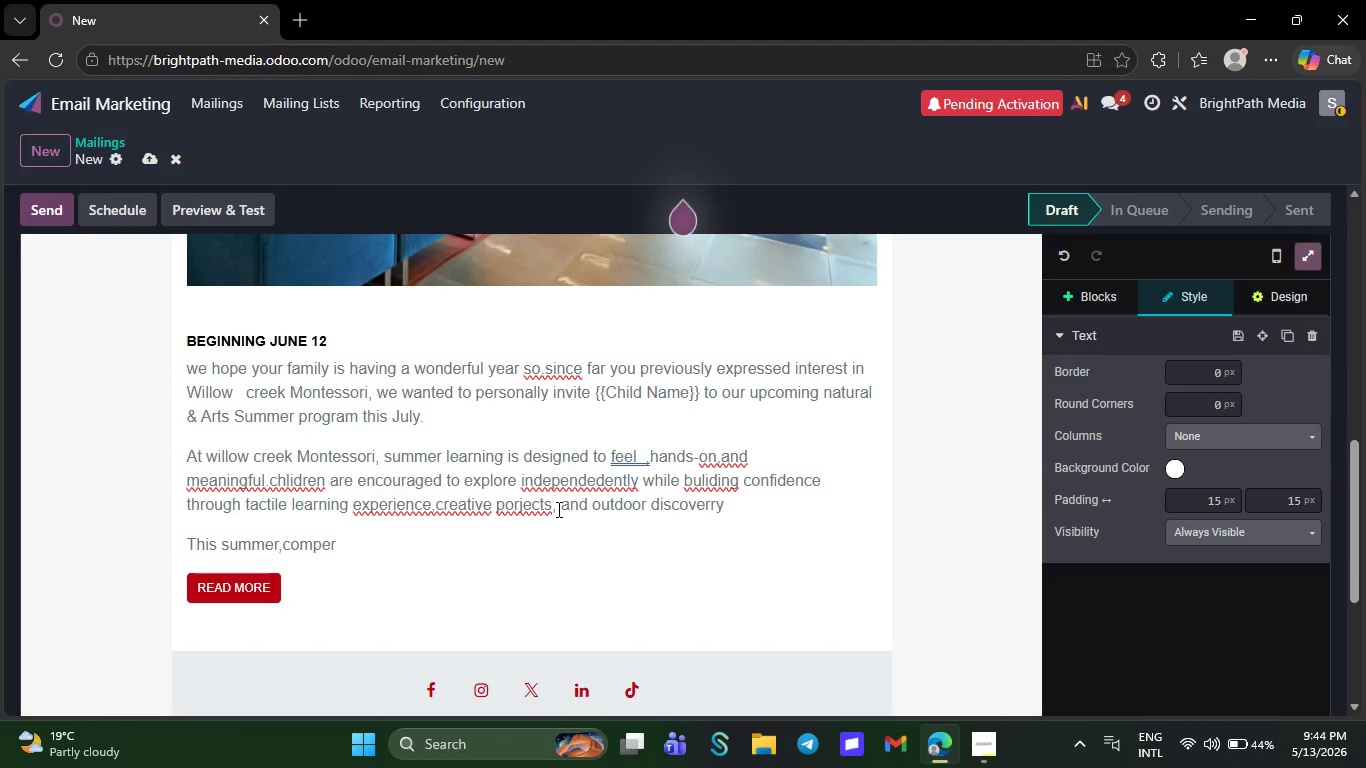 
wait(5.66)
 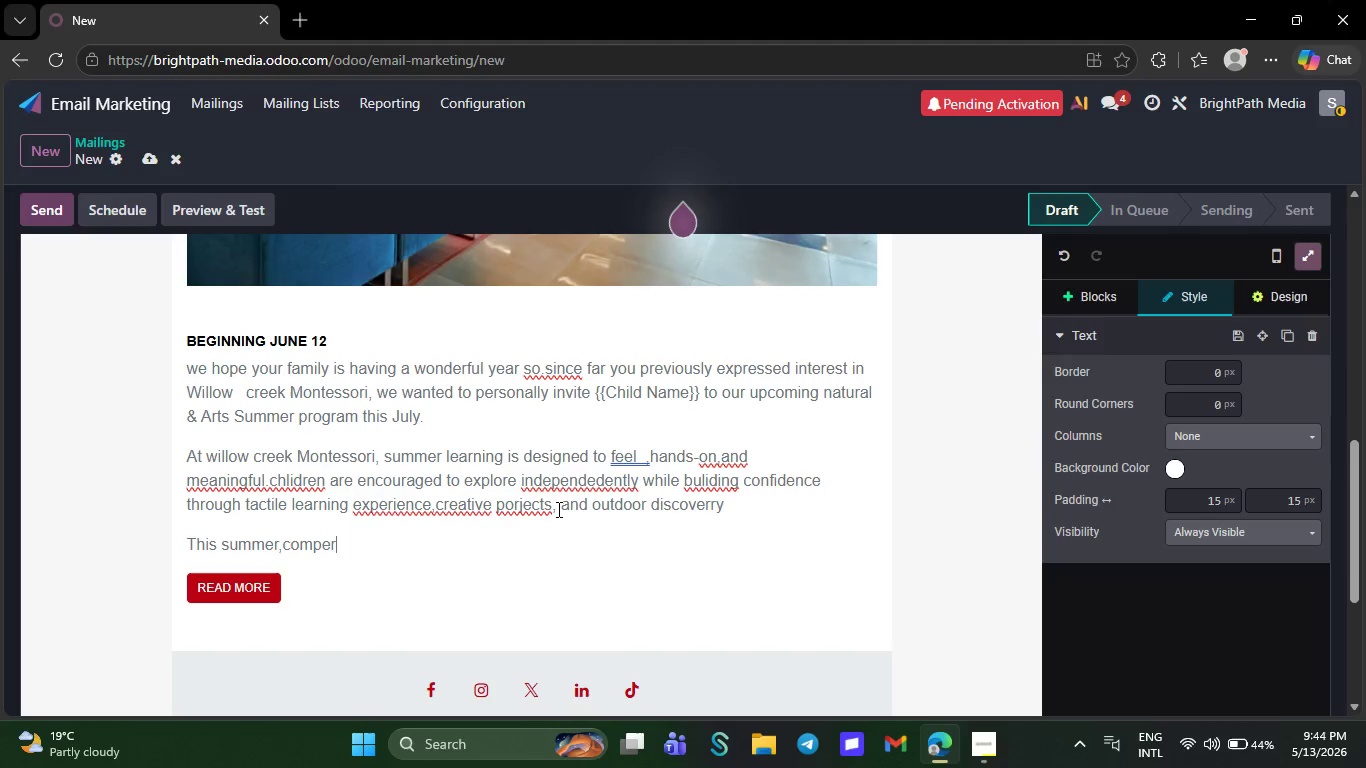 
type(s we)
key(Backspace)
type(ill)
 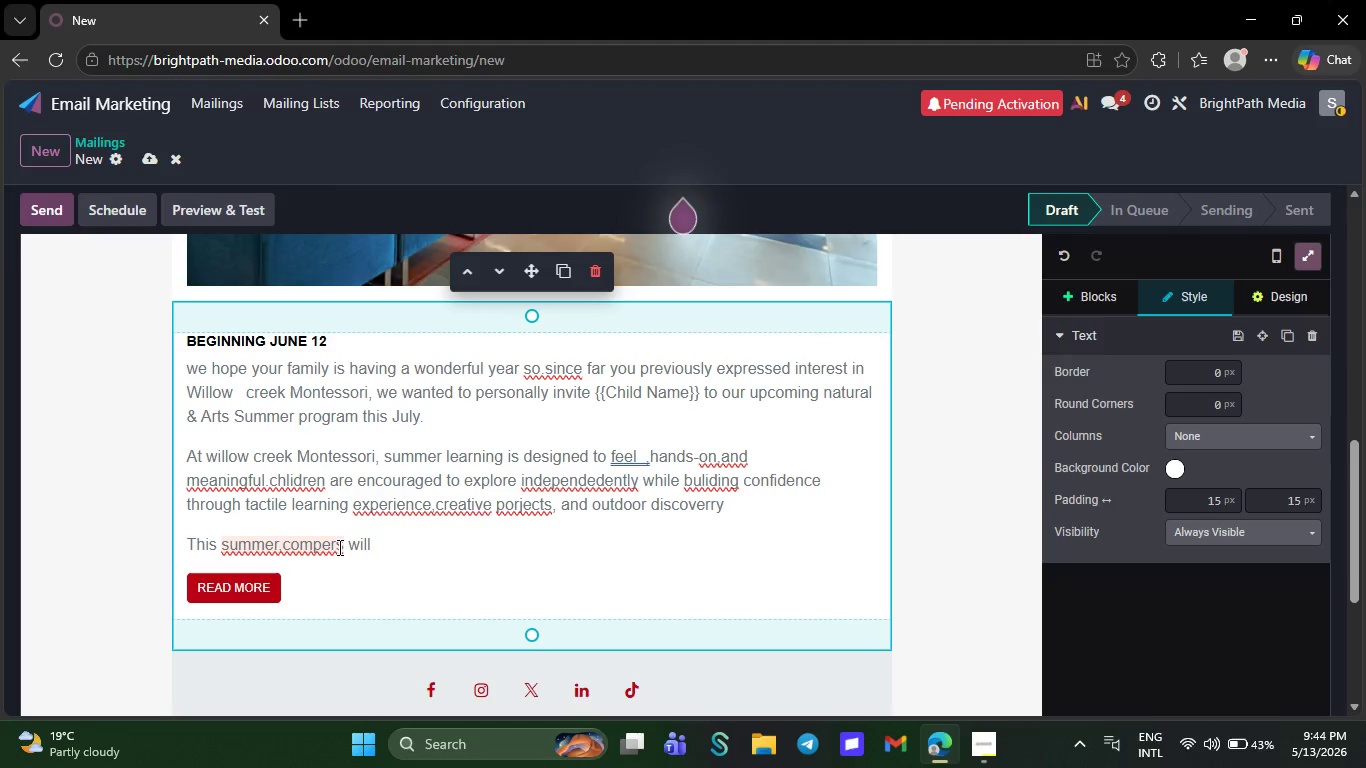 
wait(14.11)
 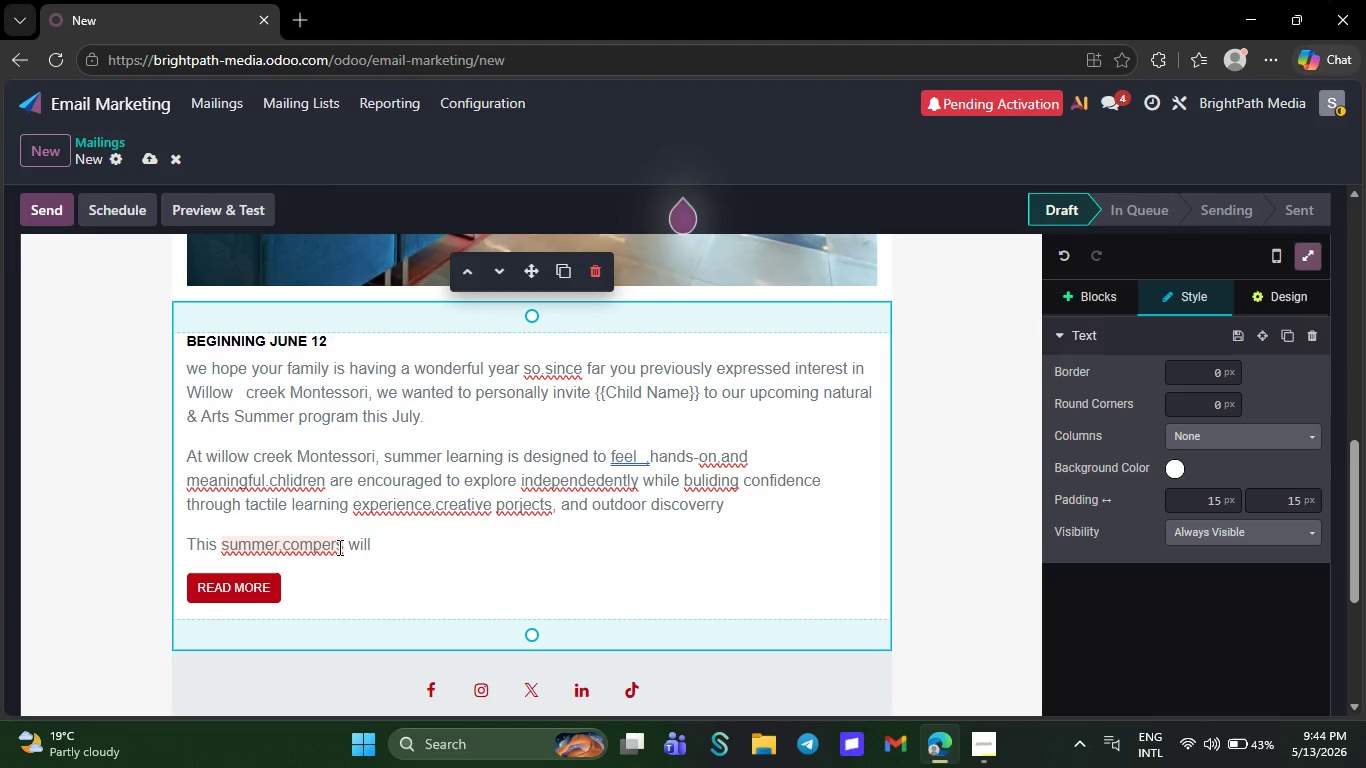 
type( emj)
 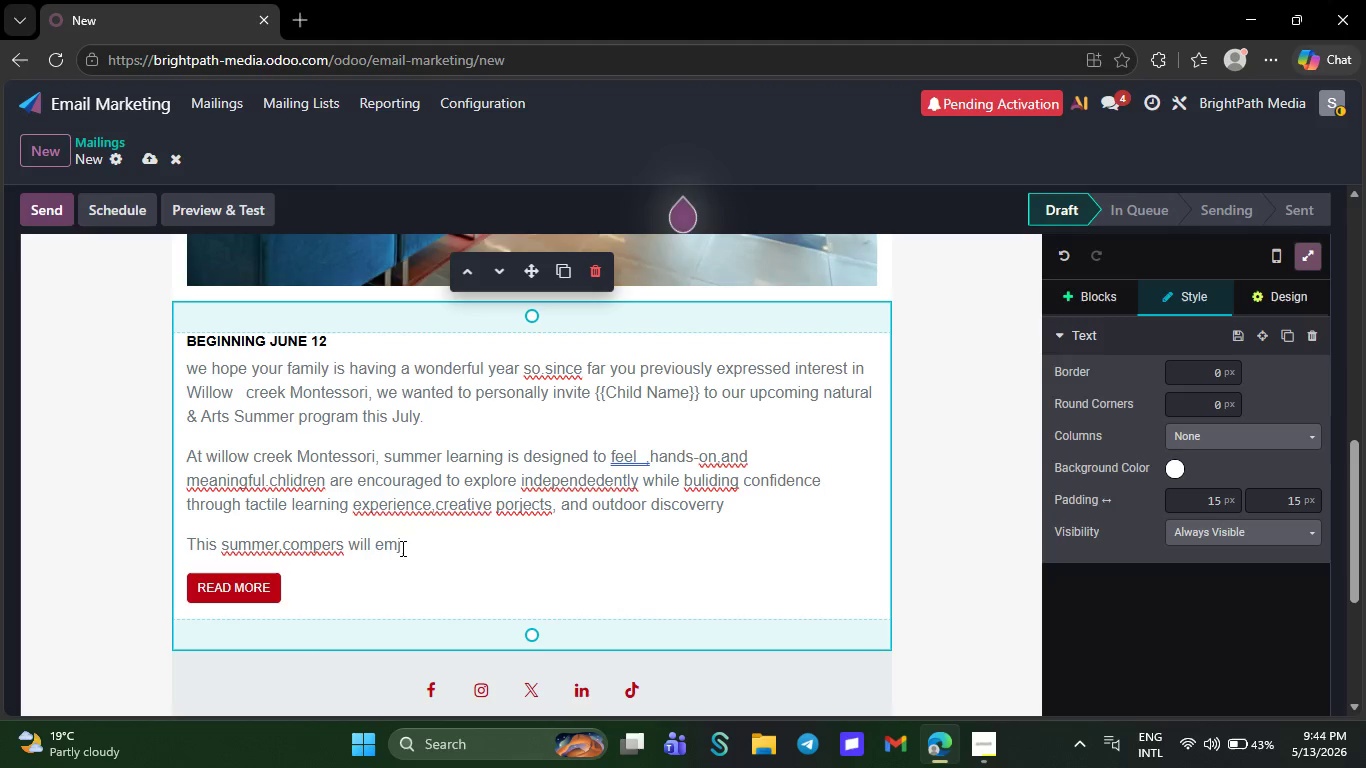 
key(Backspace)
 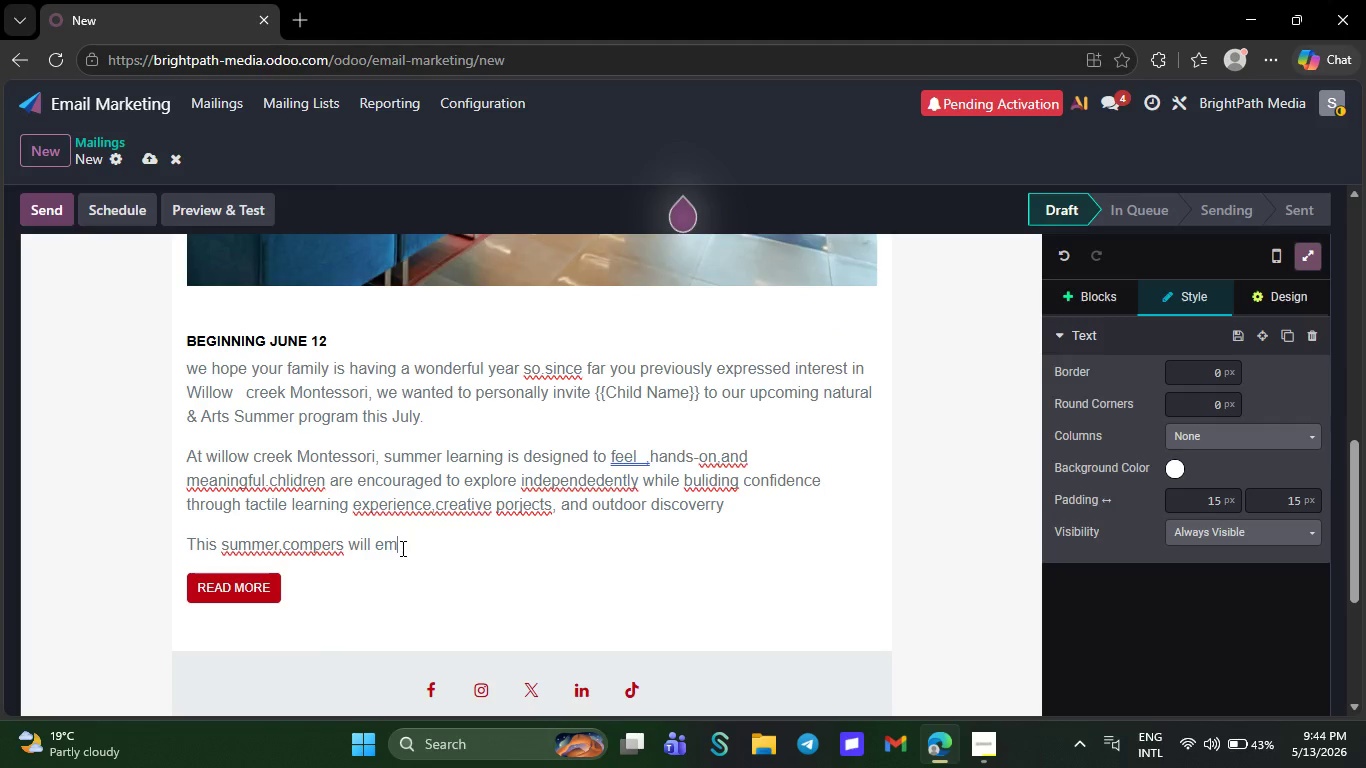 
key(Backspace)
 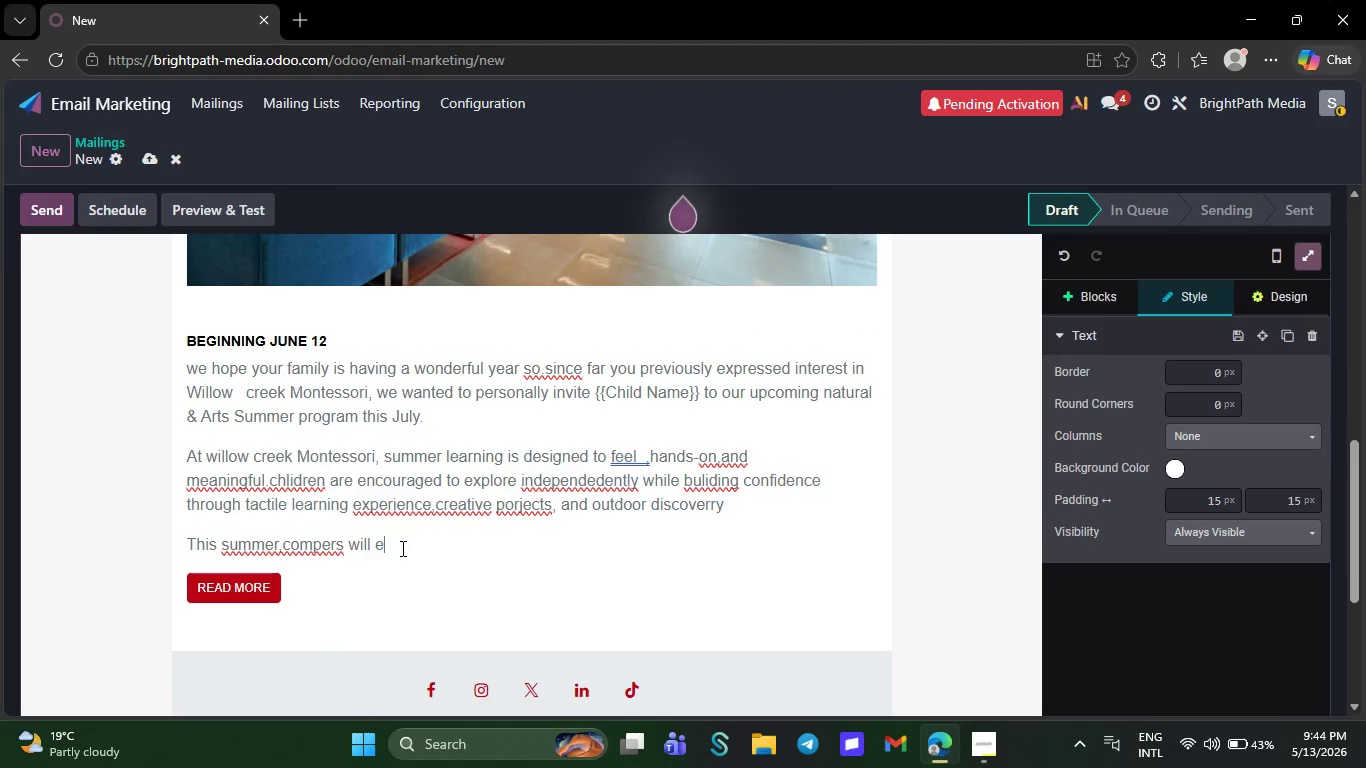 
wait(9.67)
 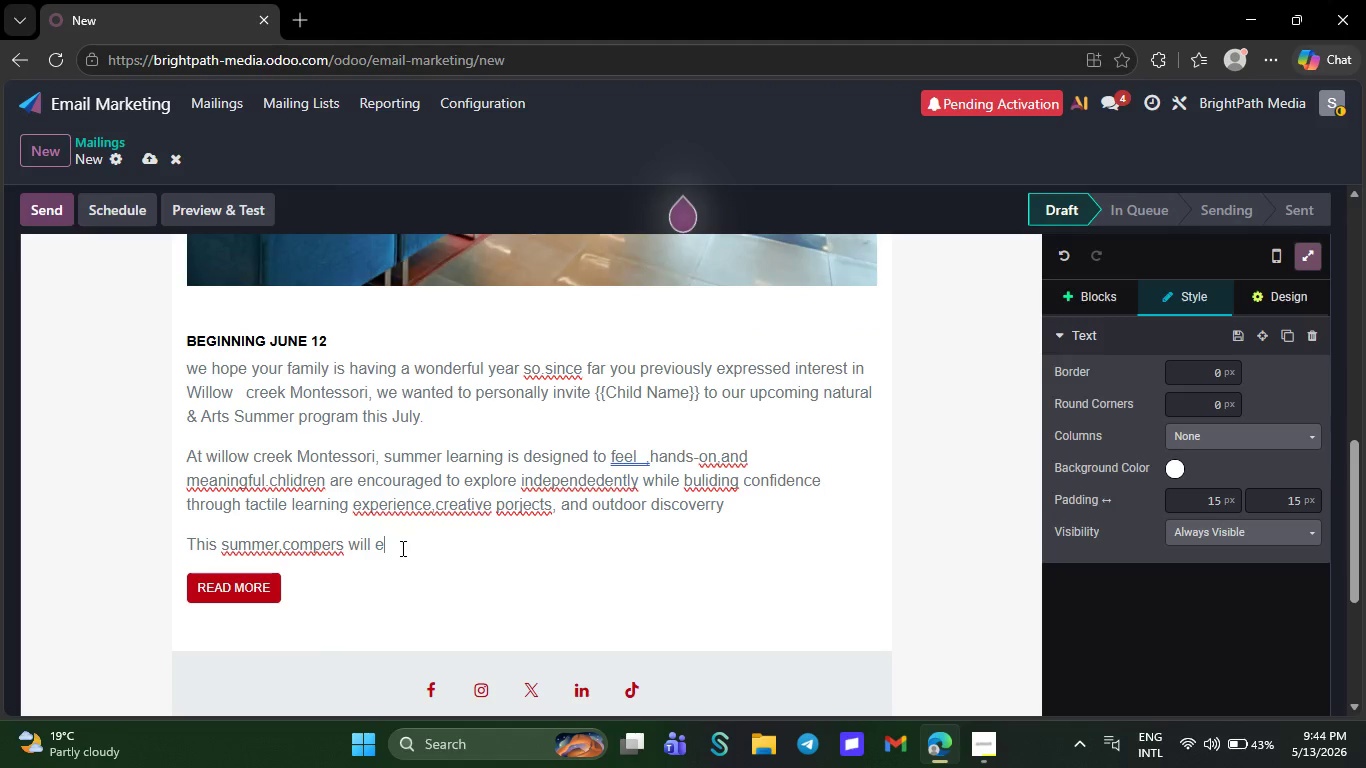 
type(njoy)
 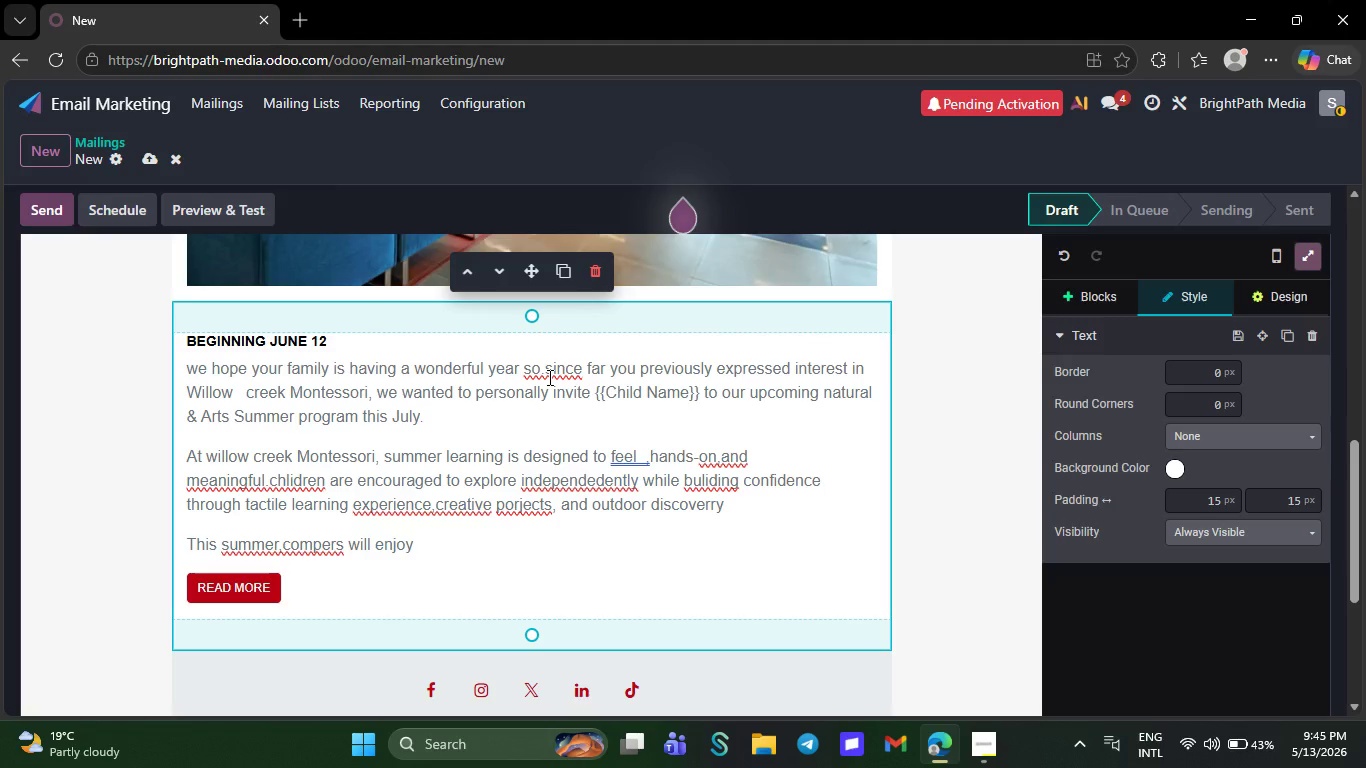 
wait(13.83)
 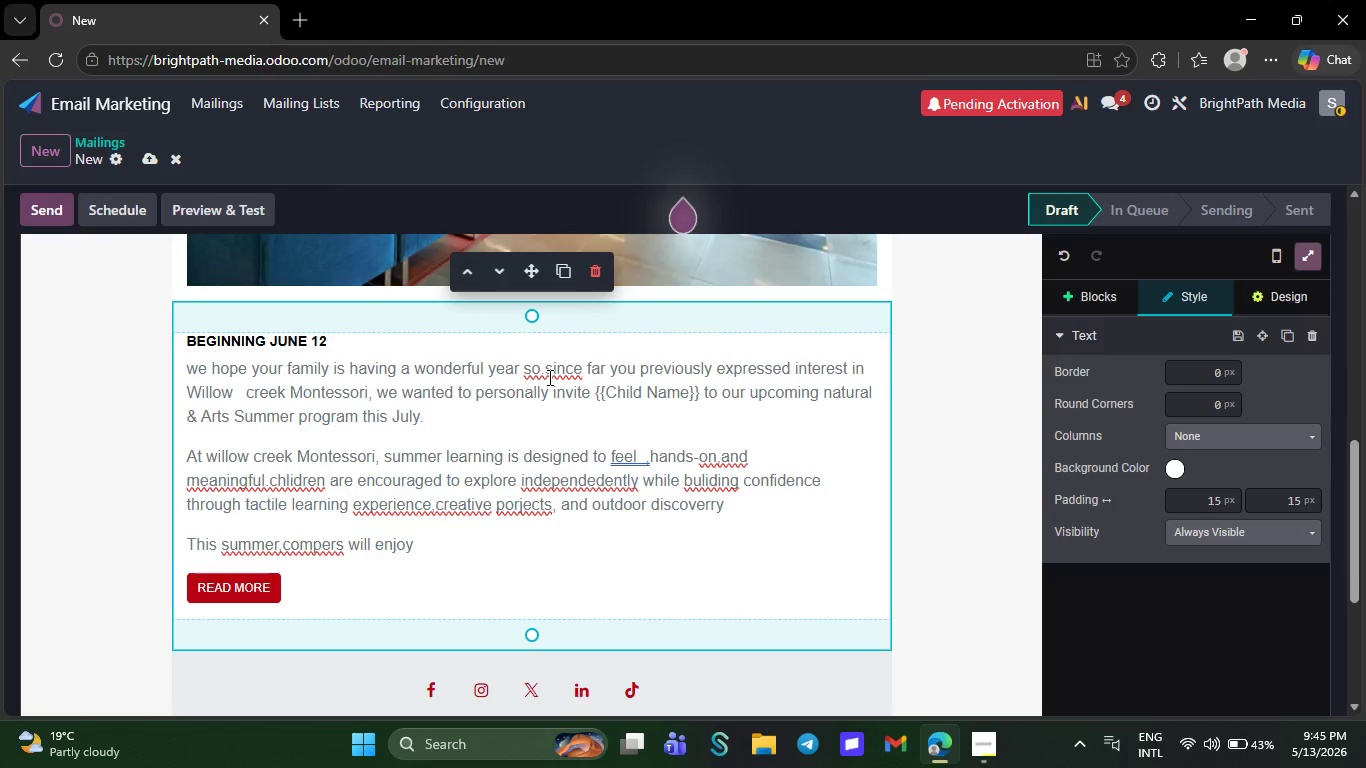 
double_click([548, 377])
 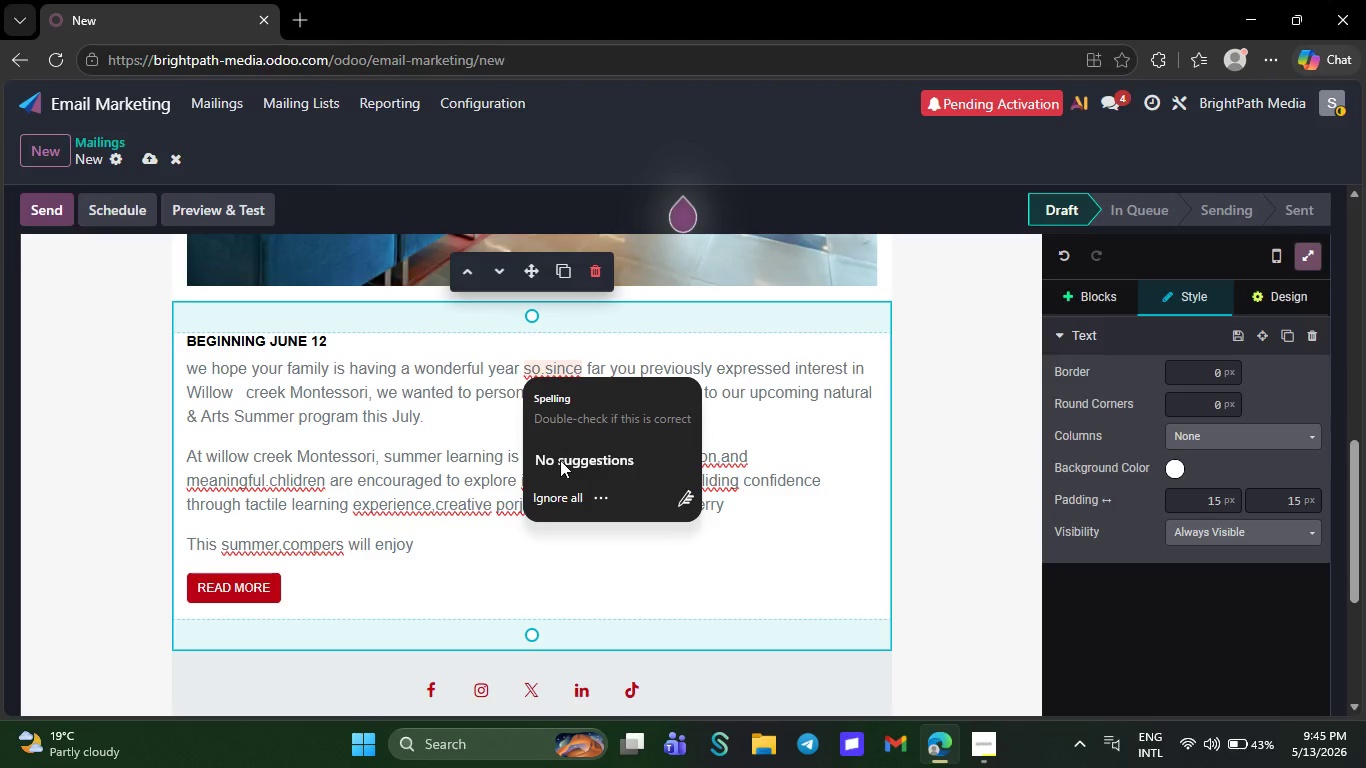 
wait(11.67)
 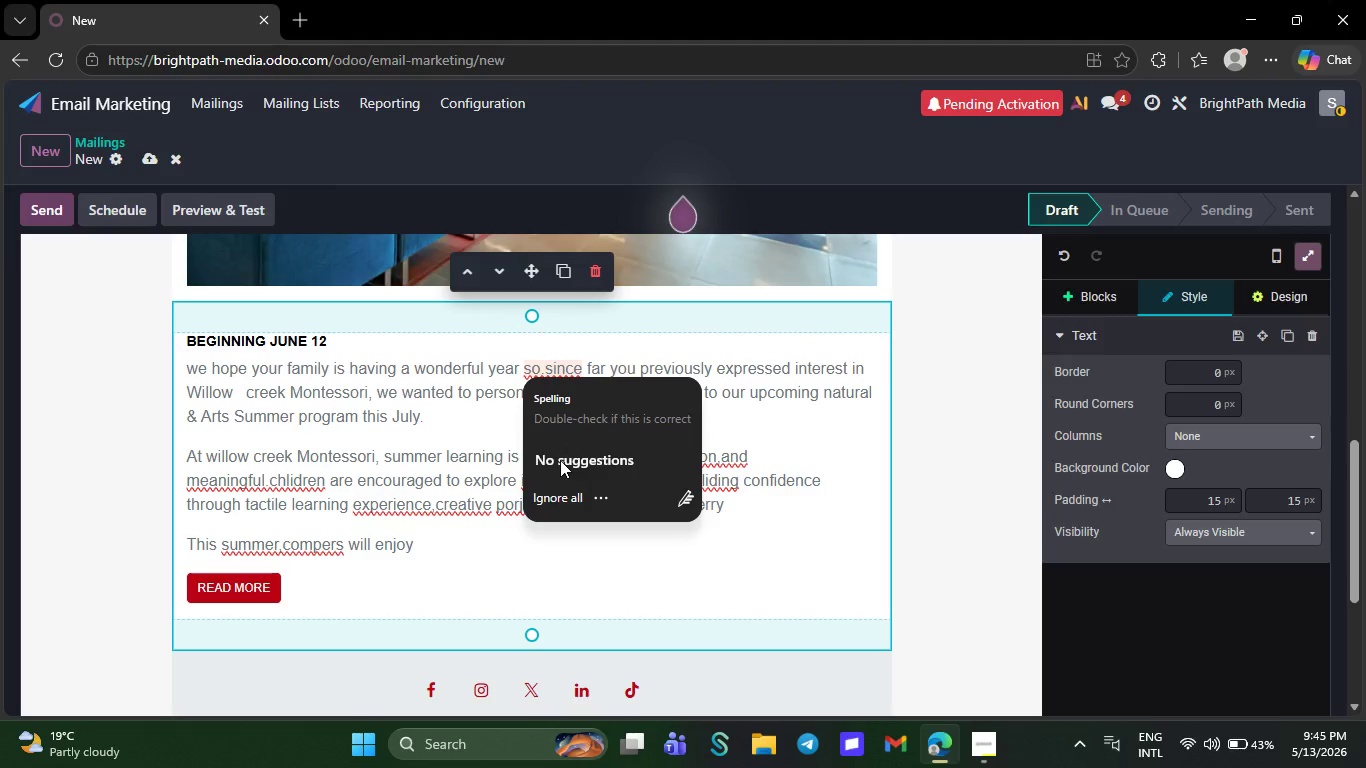 
double_click([604, 537])
 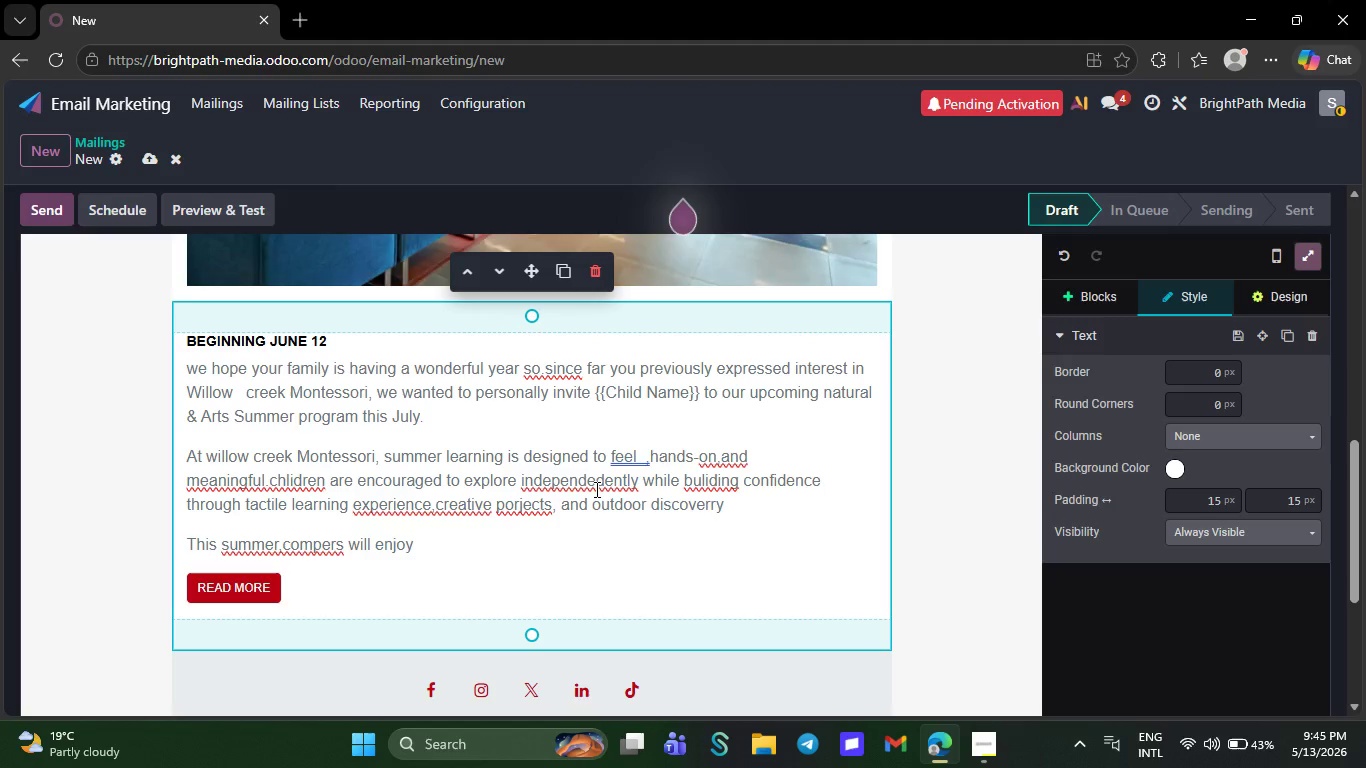 
double_click([595, 489])
 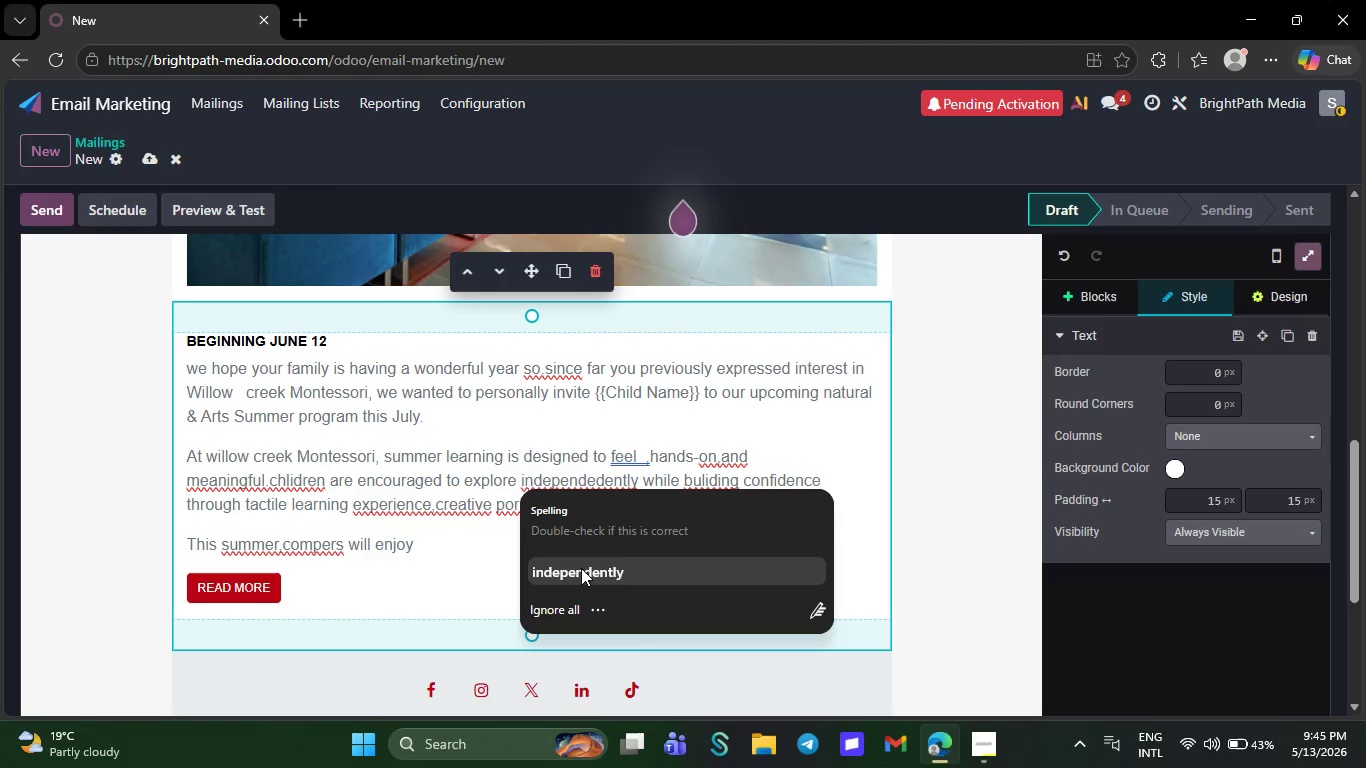 
double_click([581, 568])
 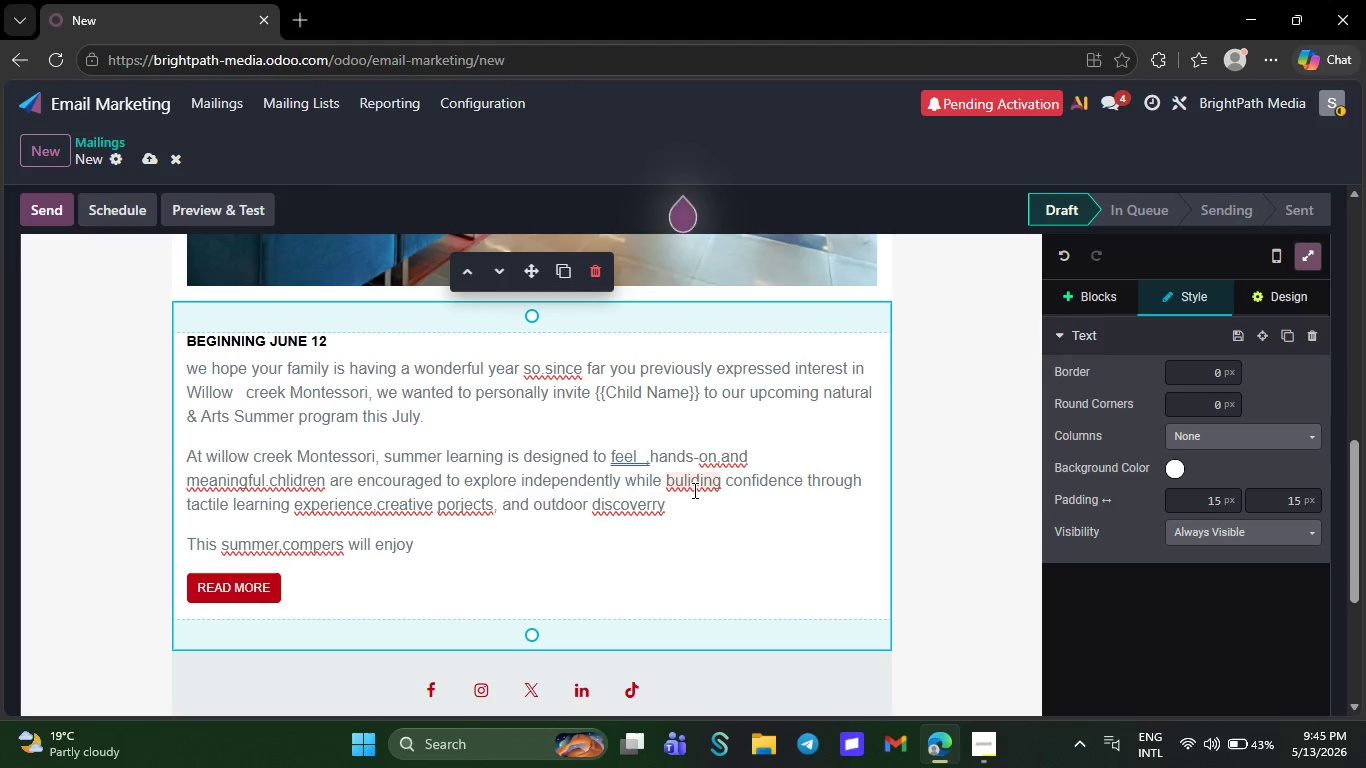 
double_click([693, 490])
 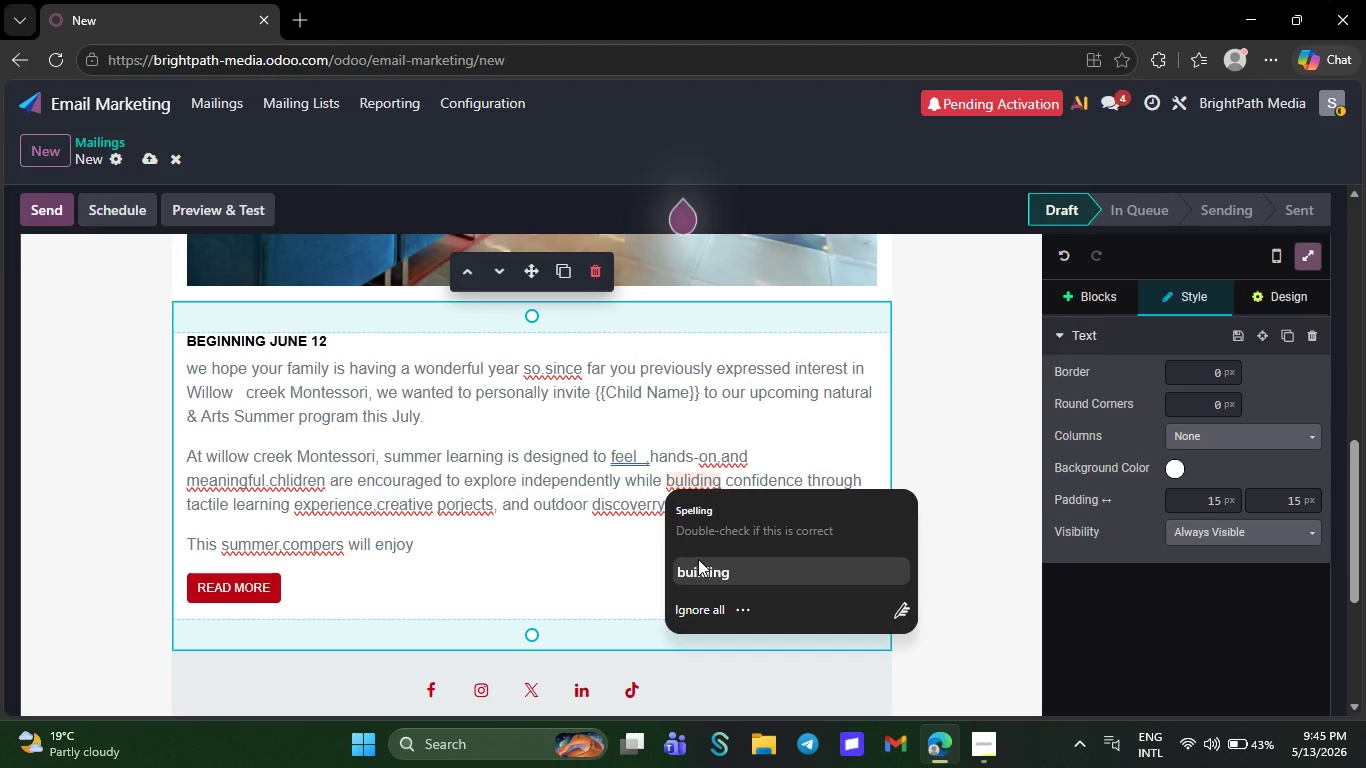 
wait(17.42)
 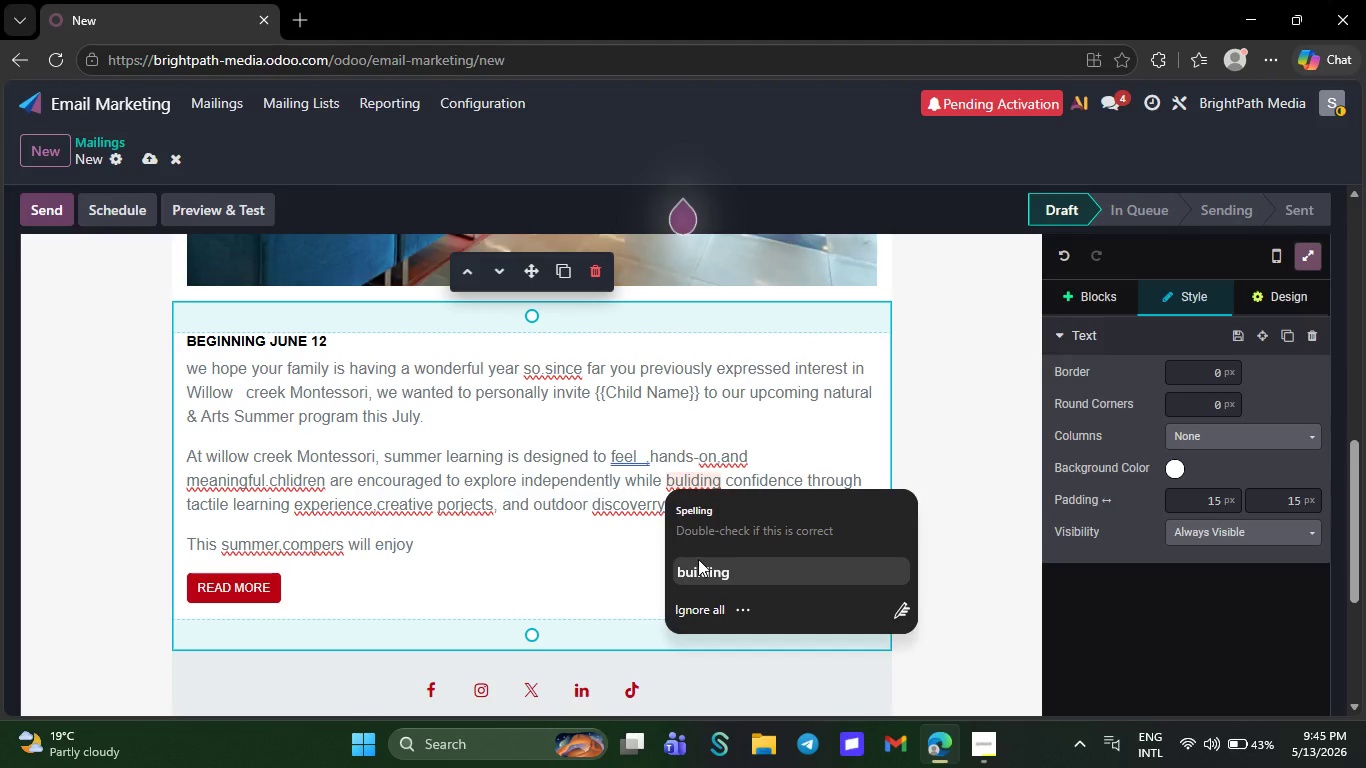 
double_click([691, 485])
 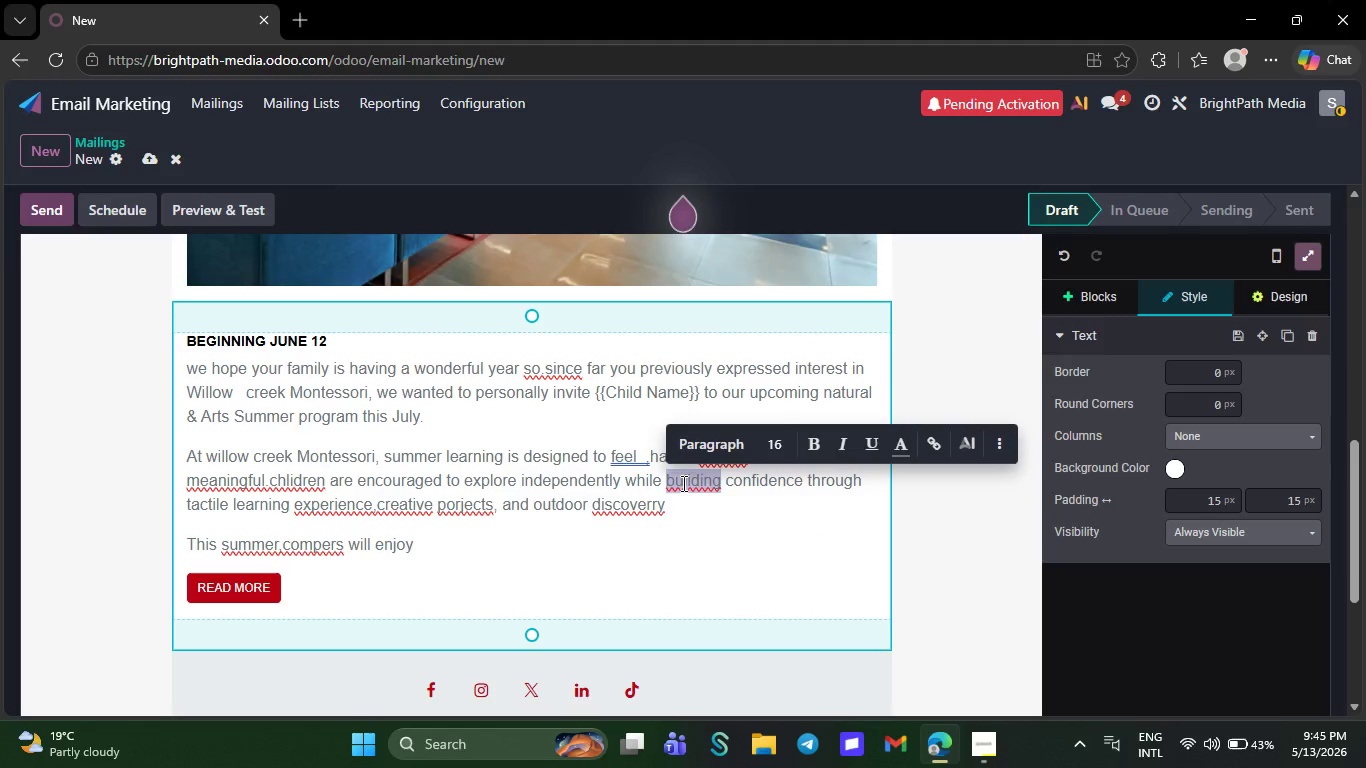 
double_click([682, 483])
 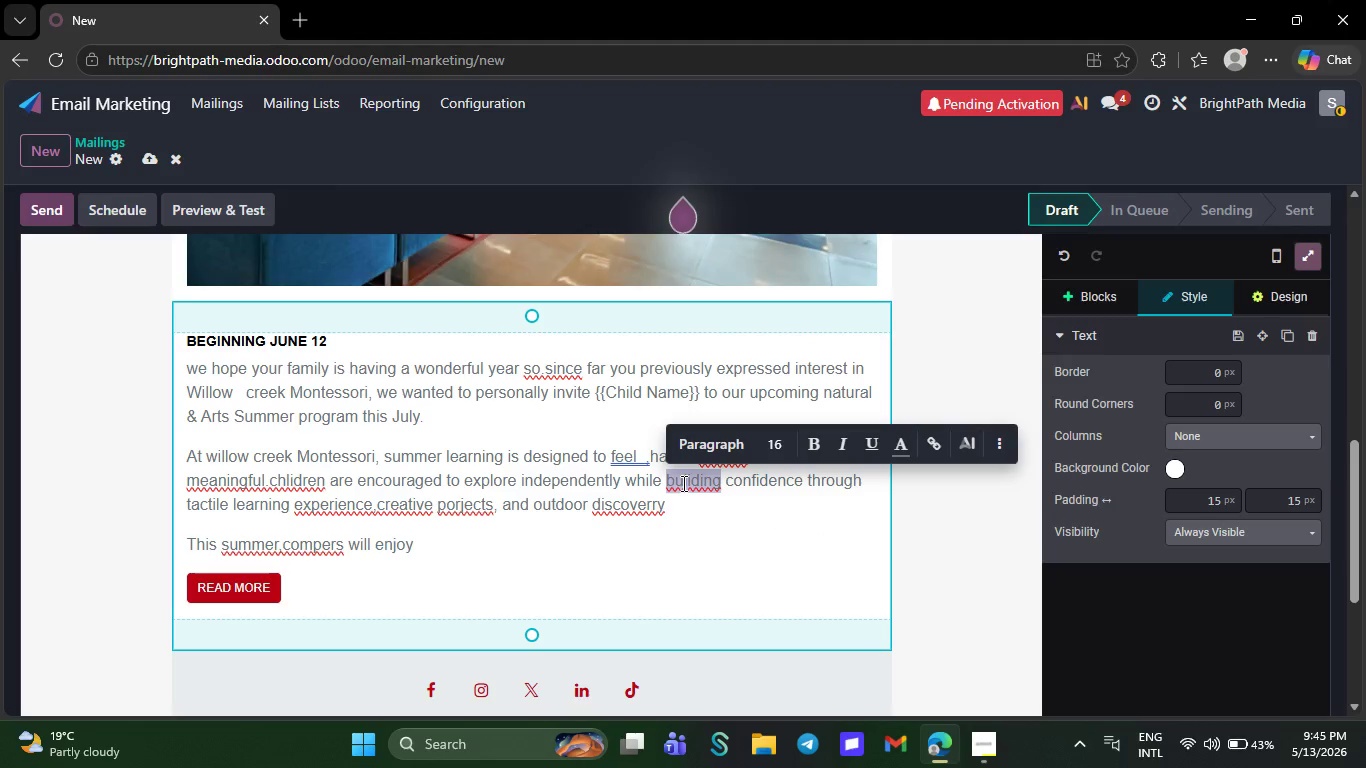 
double_click([682, 483])
 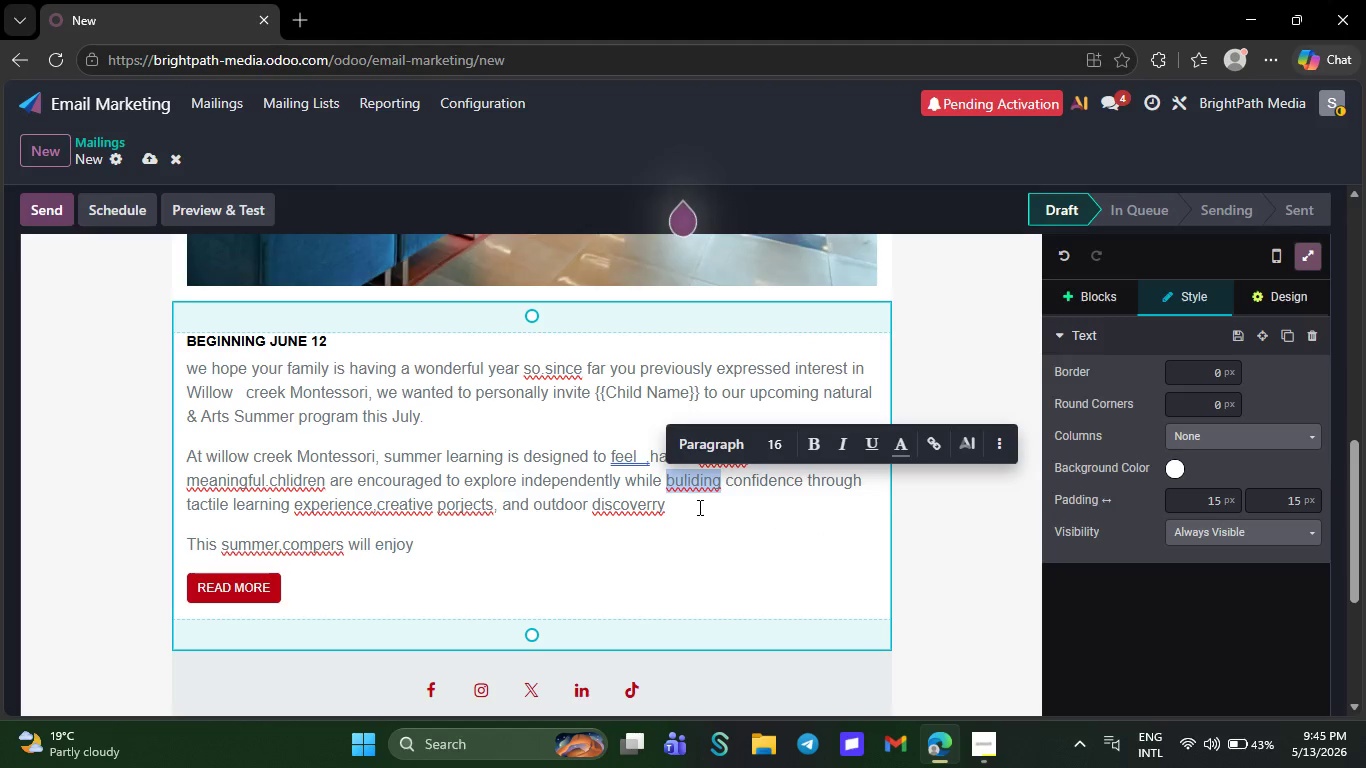 
double_click([698, 507])
 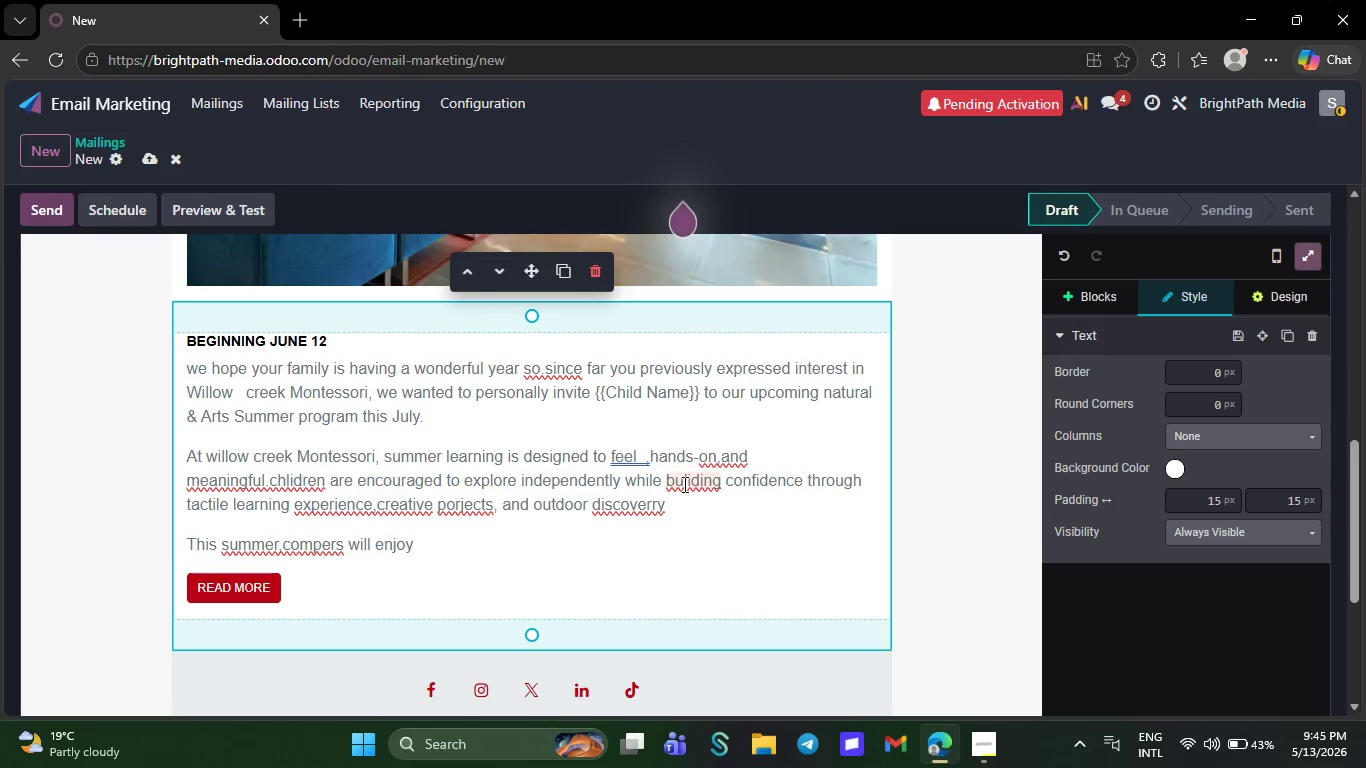 
left_click([683, 484])
 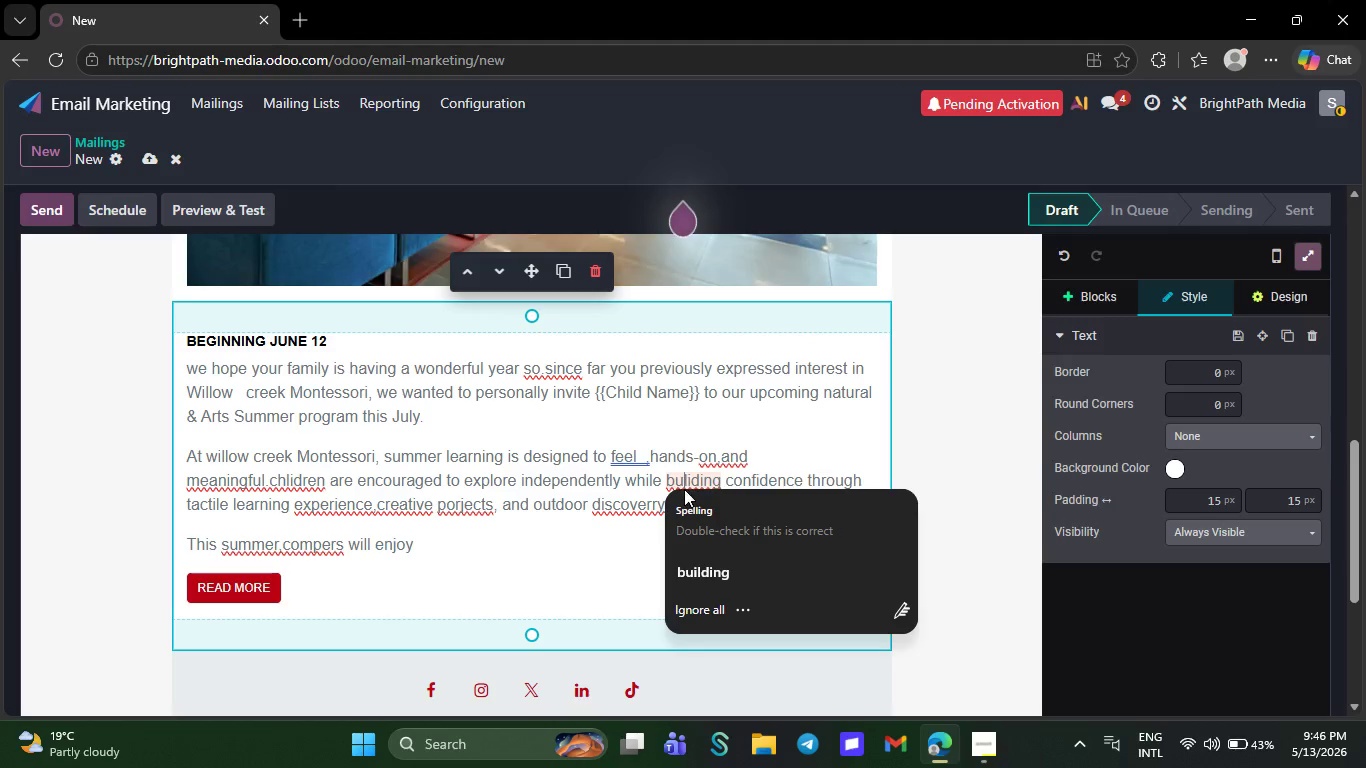 
wait(8.39)
 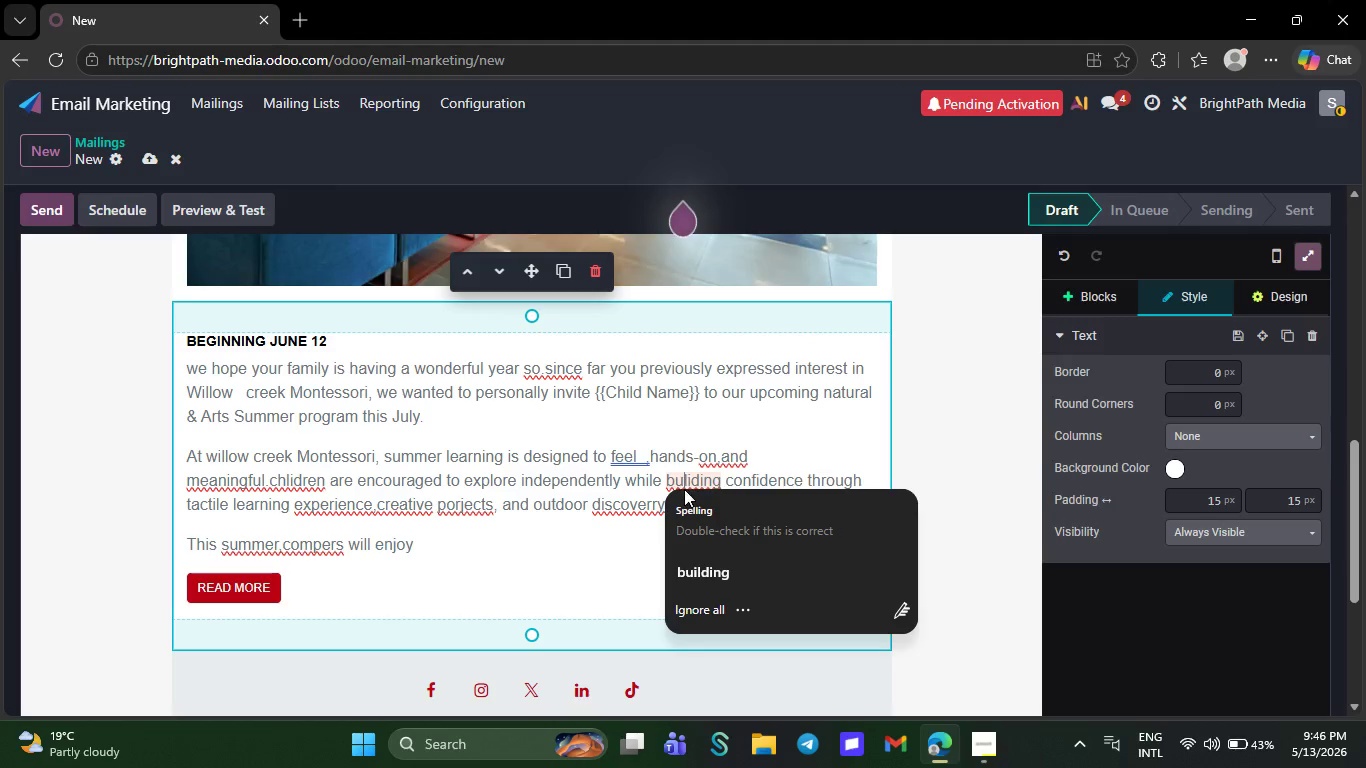 
double_click([693, 565])
 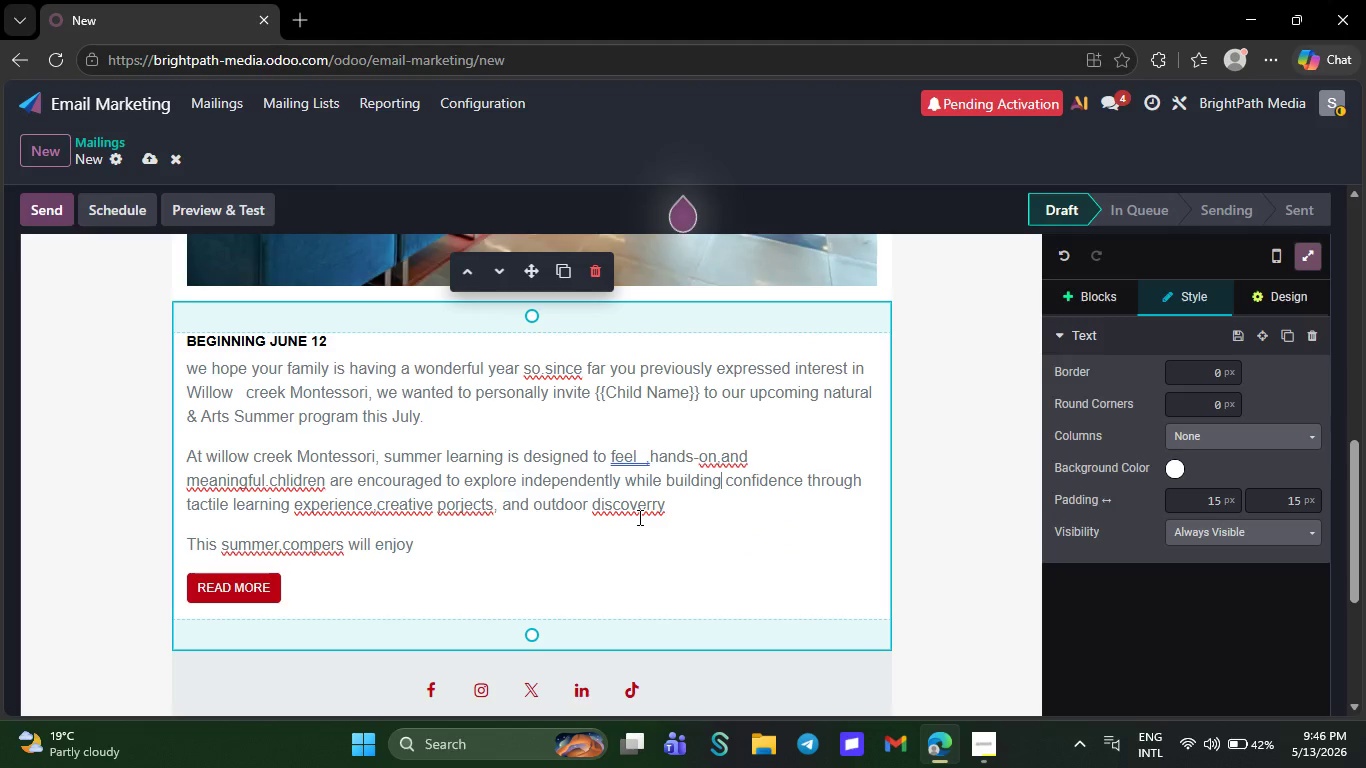 
double_click([638, 517])
 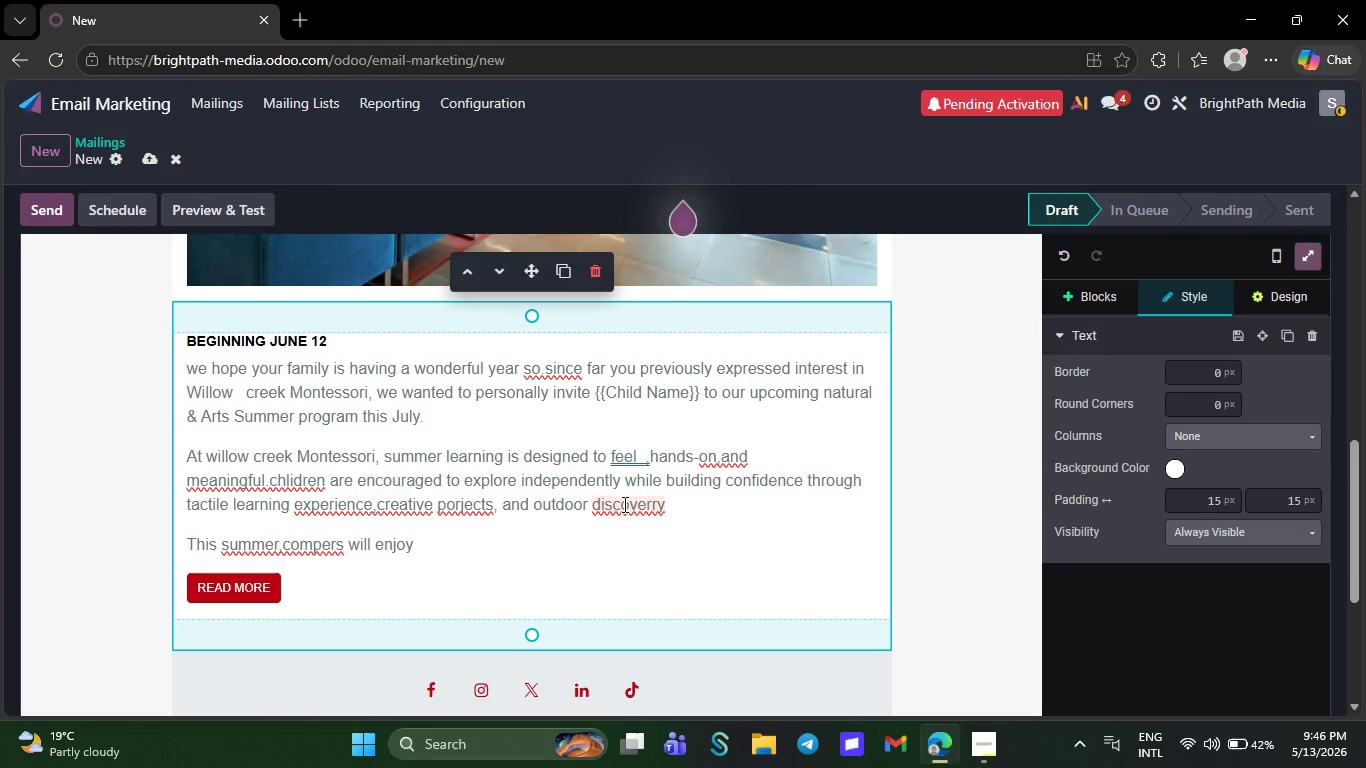 
double_click([623, 504])
 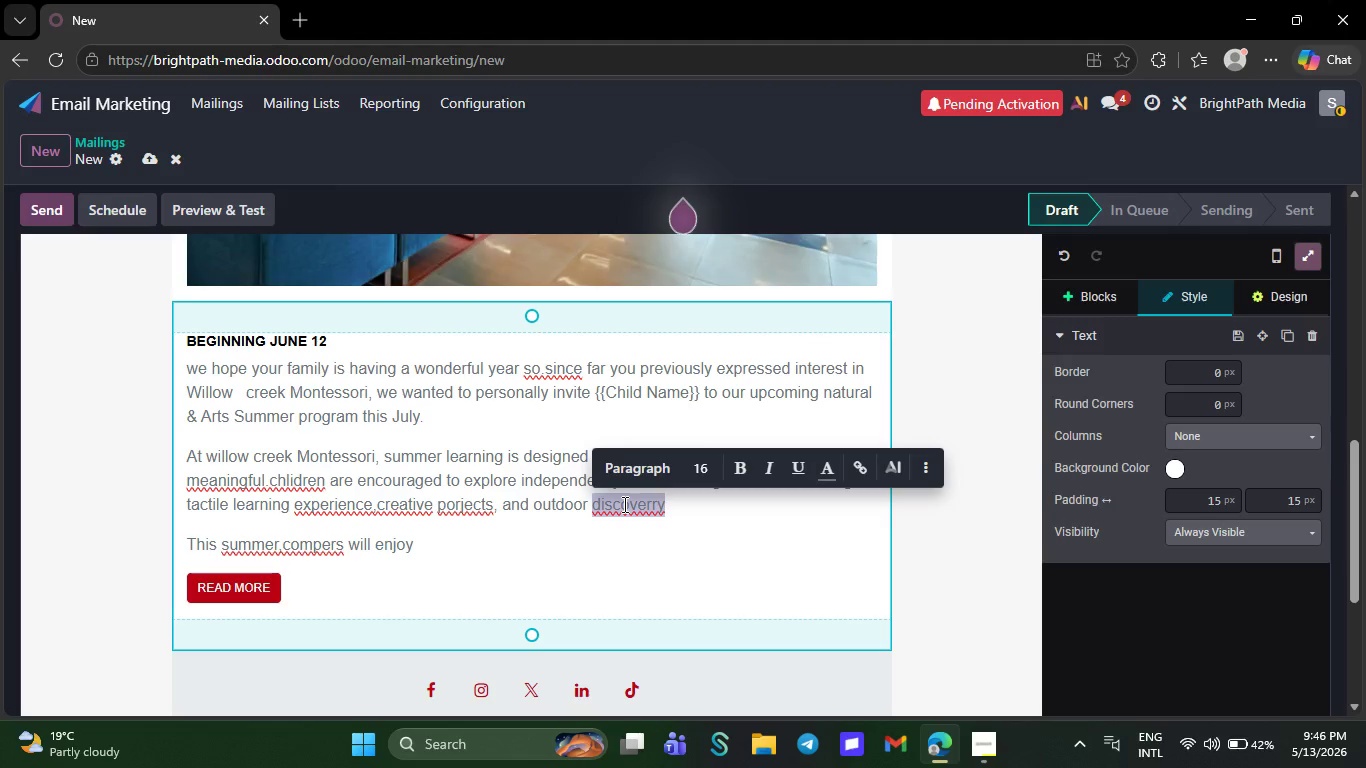 
double_click([623, 504])
 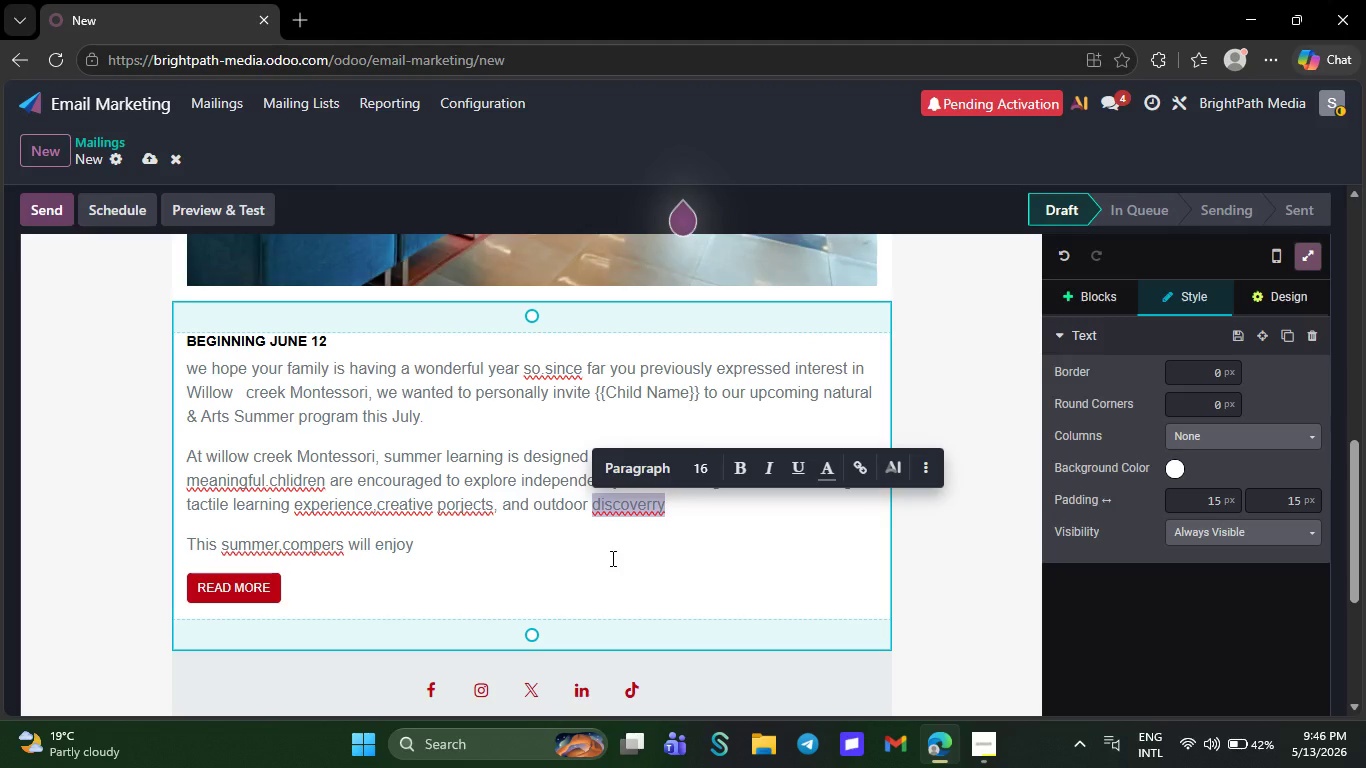 
double_click([611, 558])
 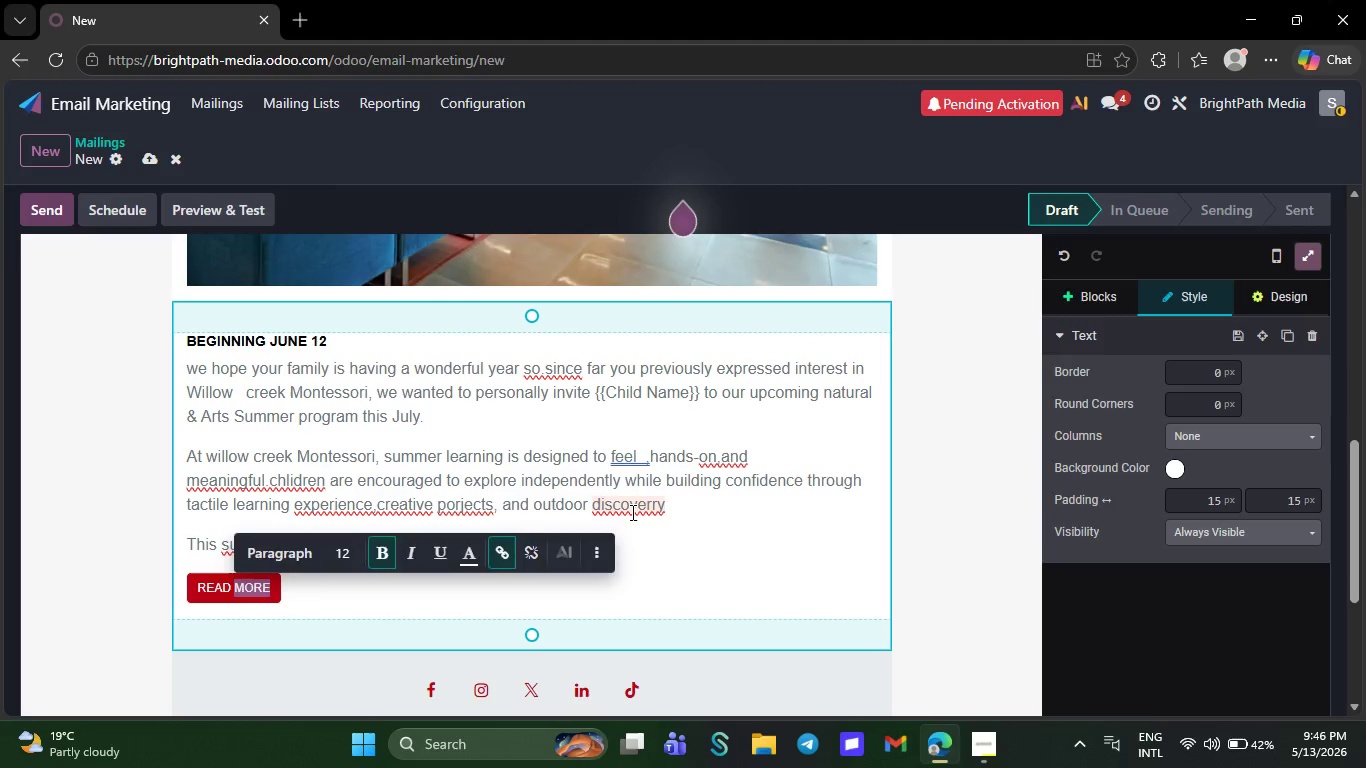 
double_click([631, 512])
 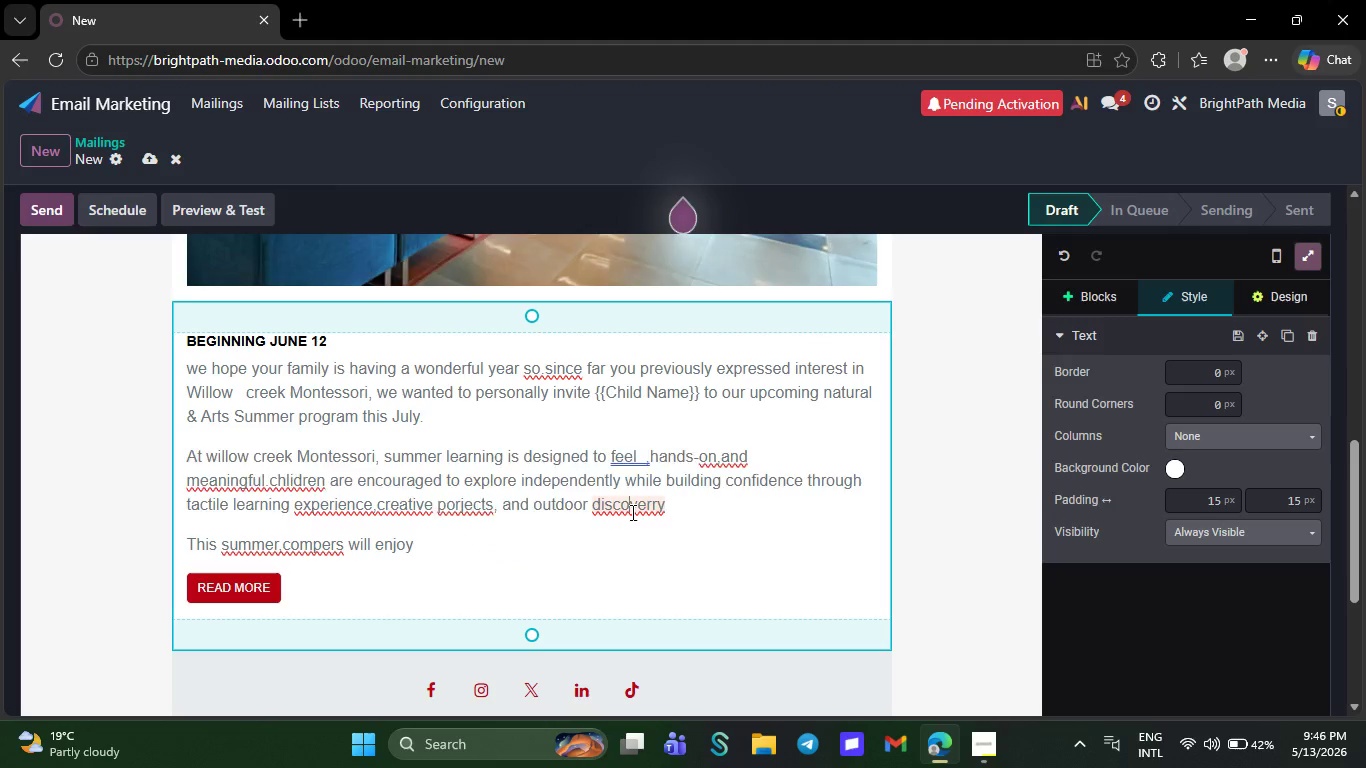 
triple_click([631, 512])
 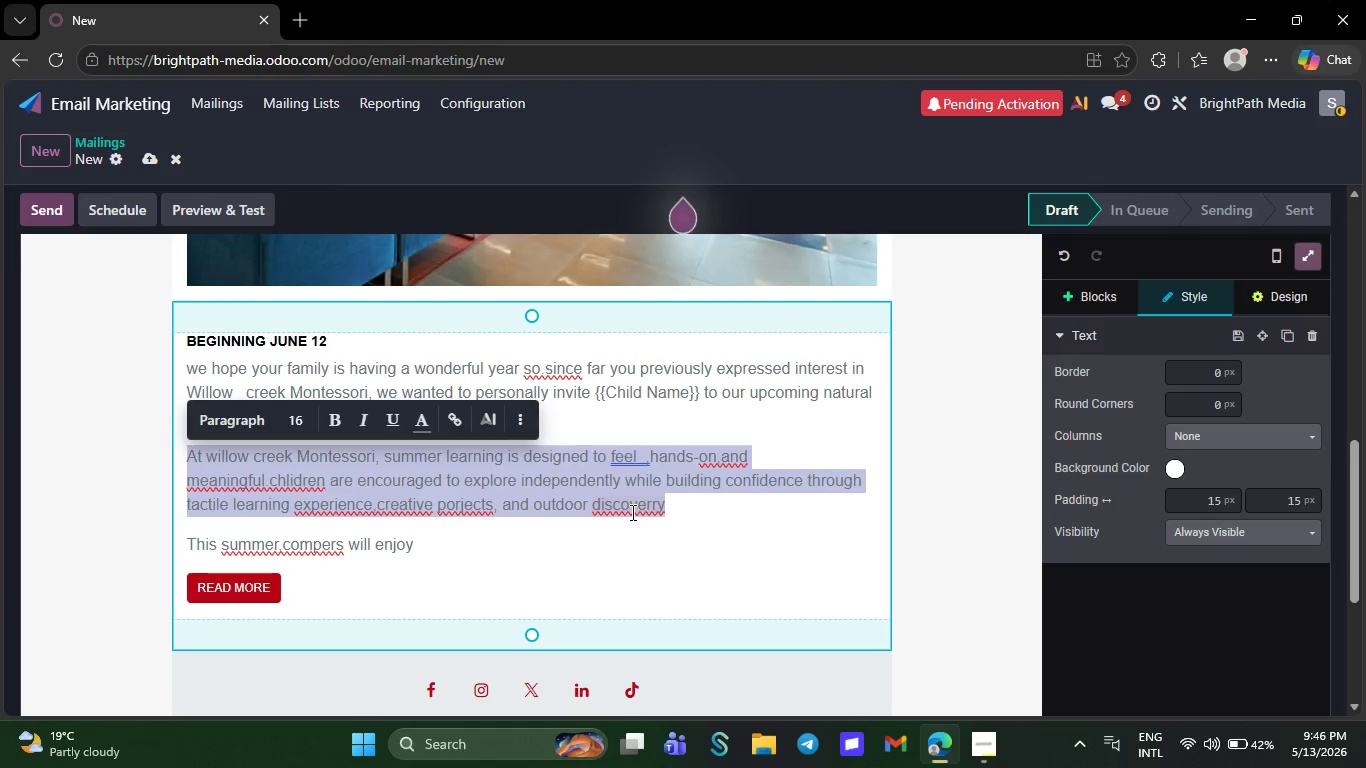 
double_click([631, 512])
 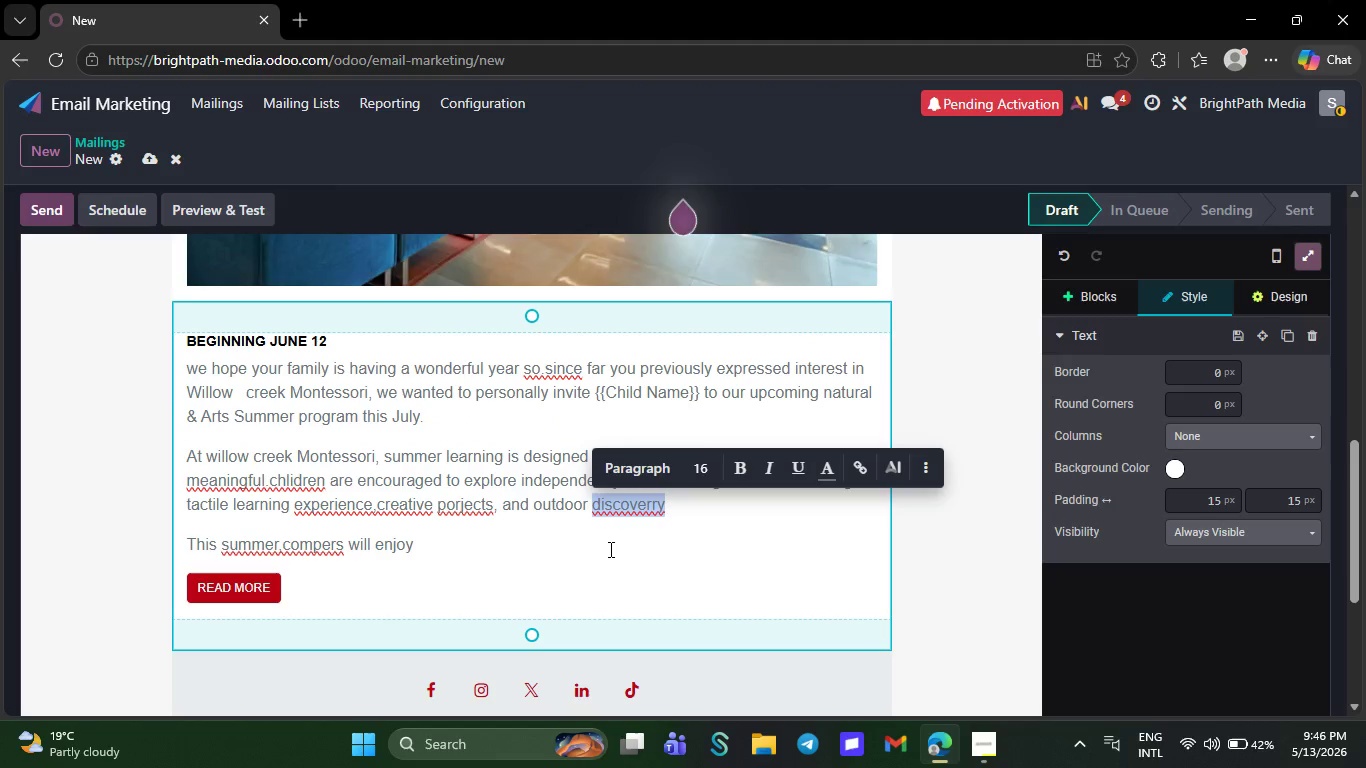 
left_click([609, 549])
 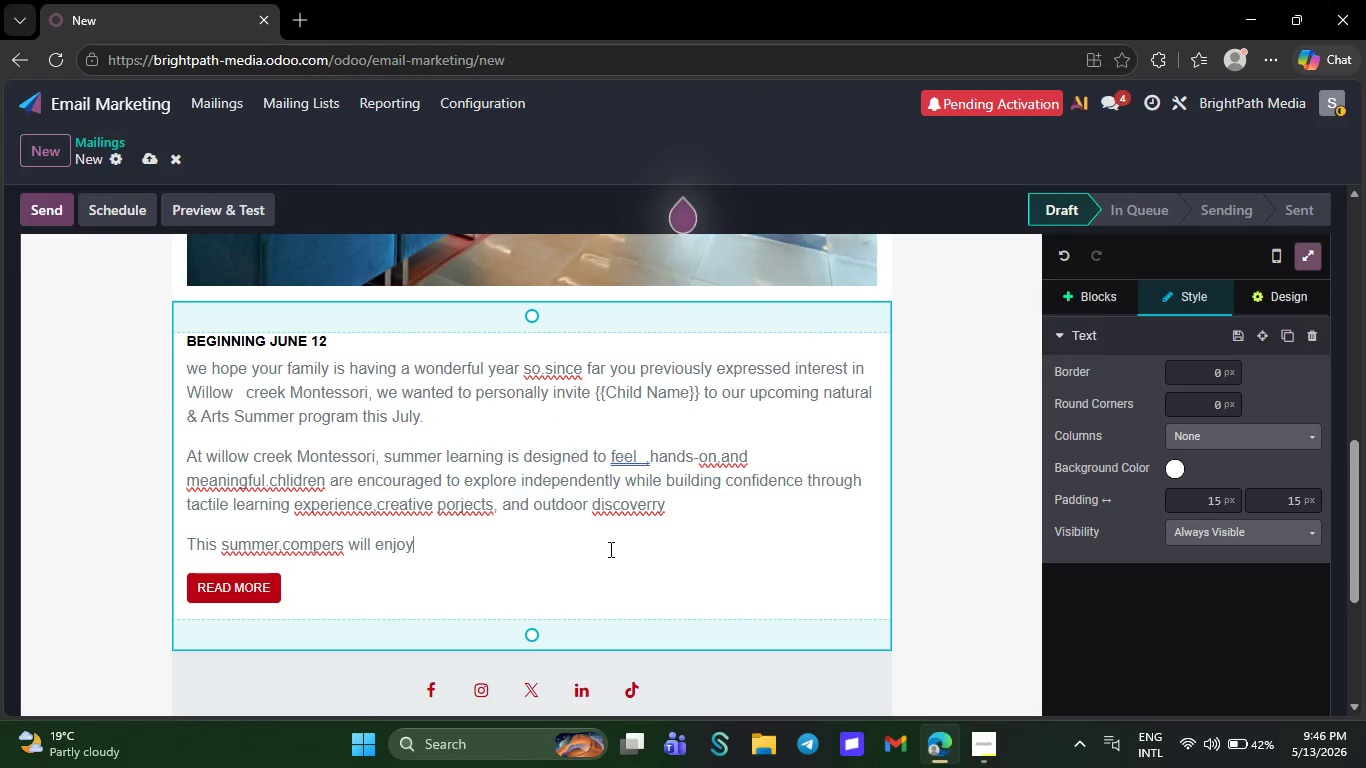 
double_click([609, 549])
 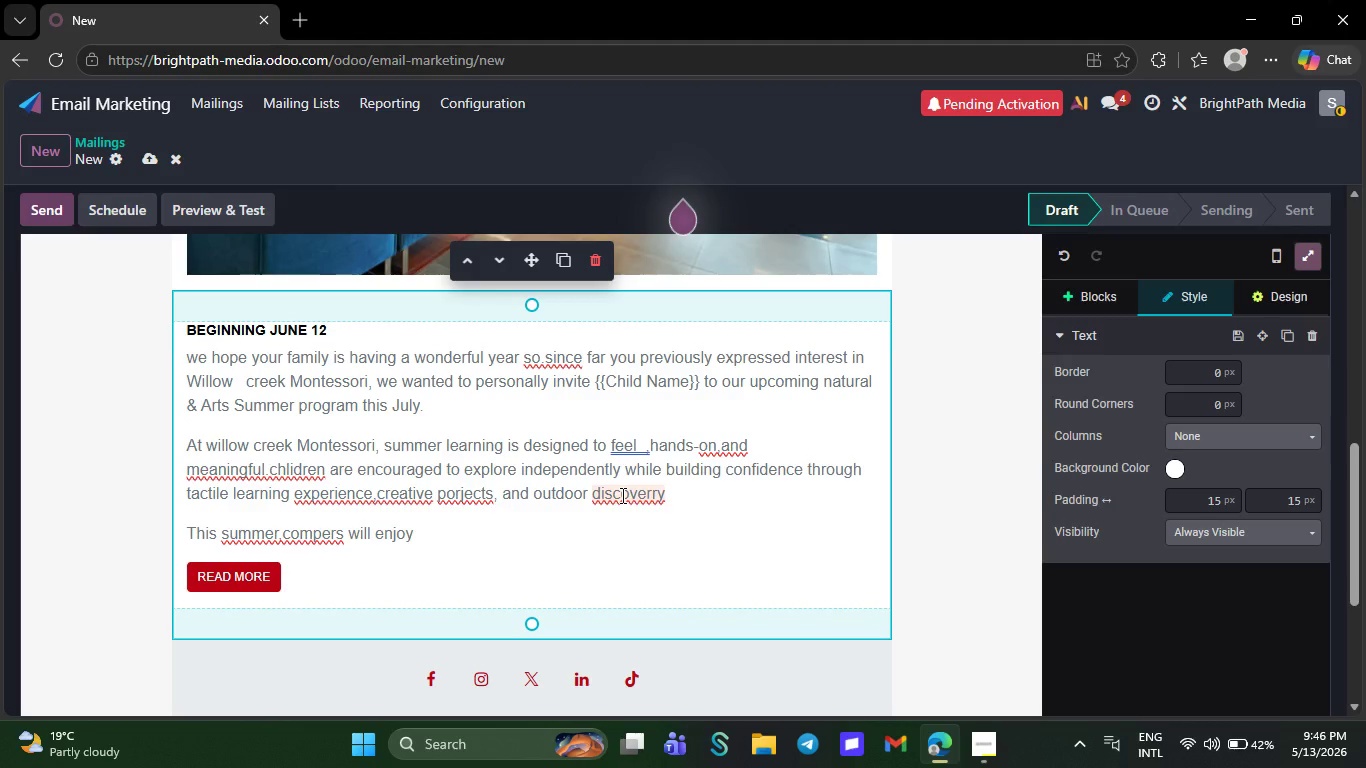 
wait(5.78)
 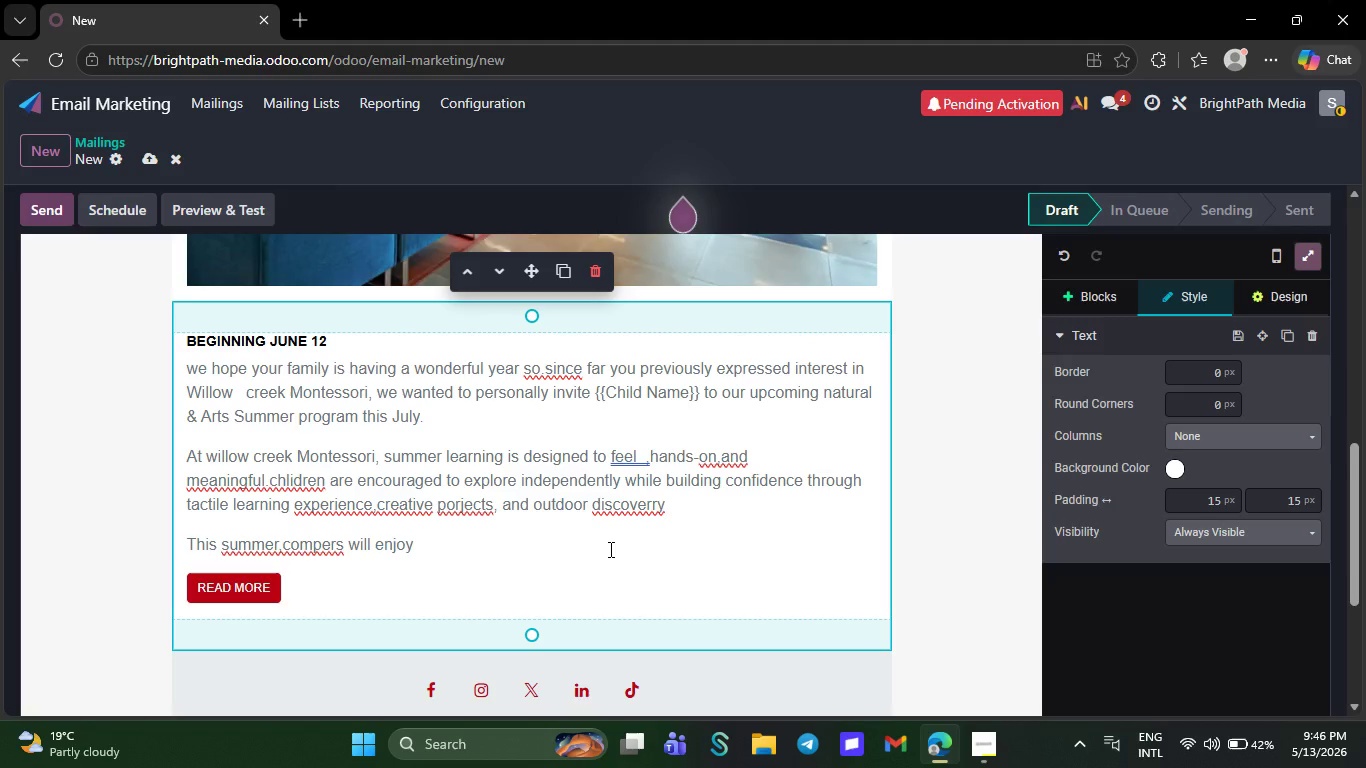 
double_click([621, 495])
 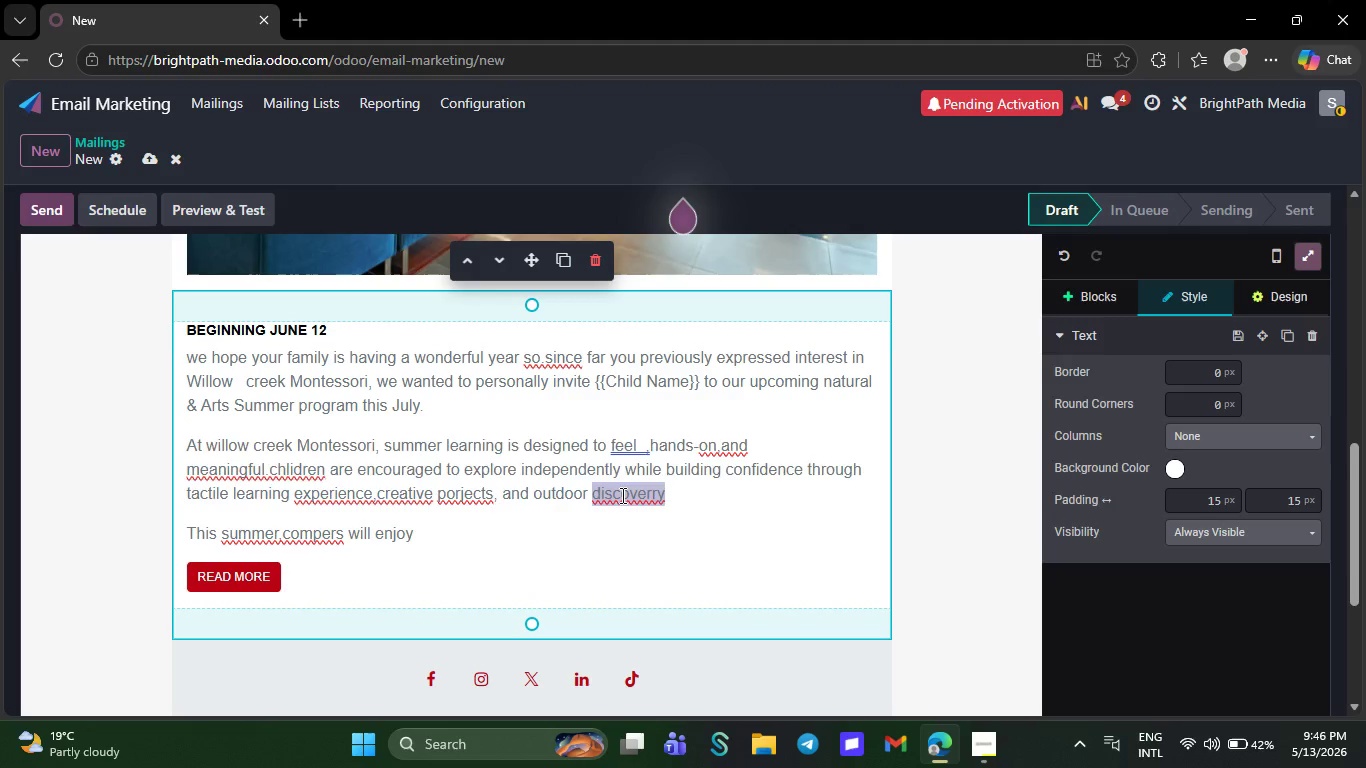 
triple_click([621, 495])
 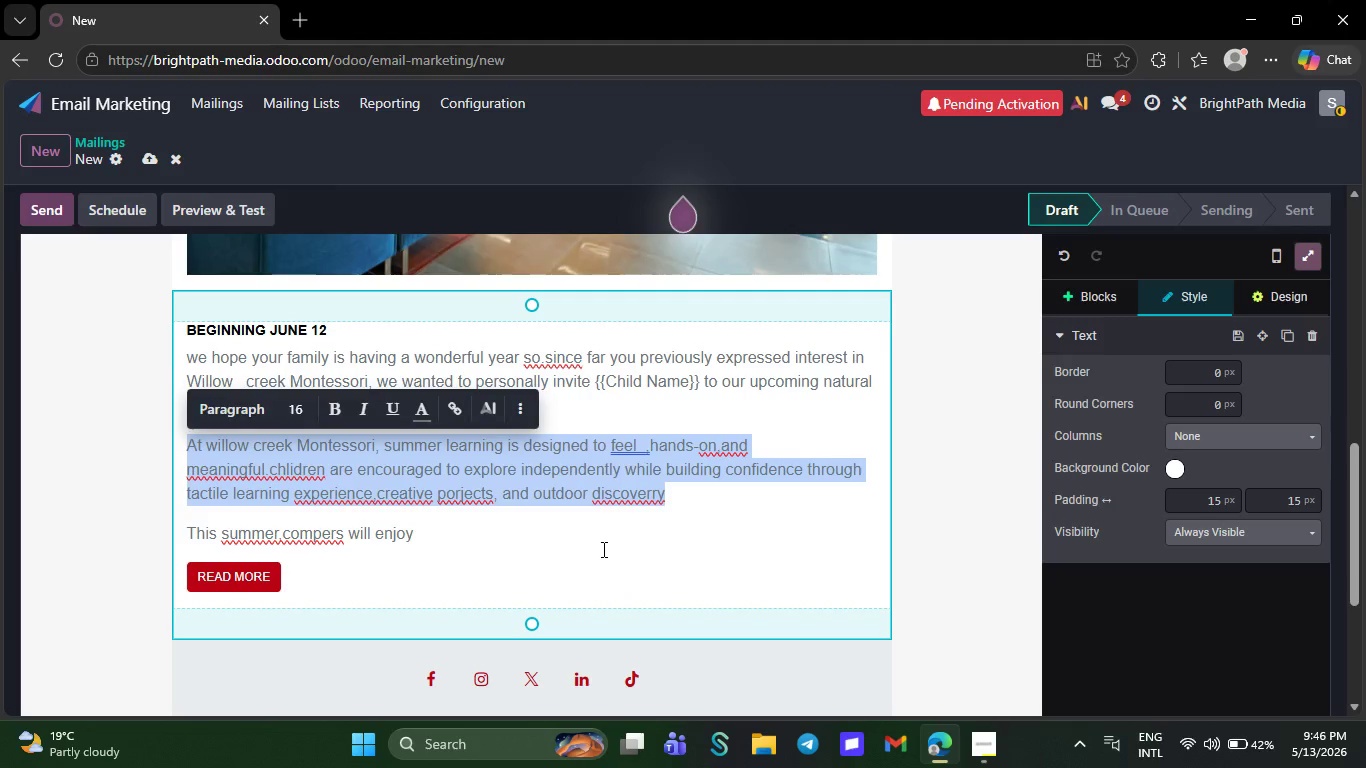 
double_click([601, 549])
 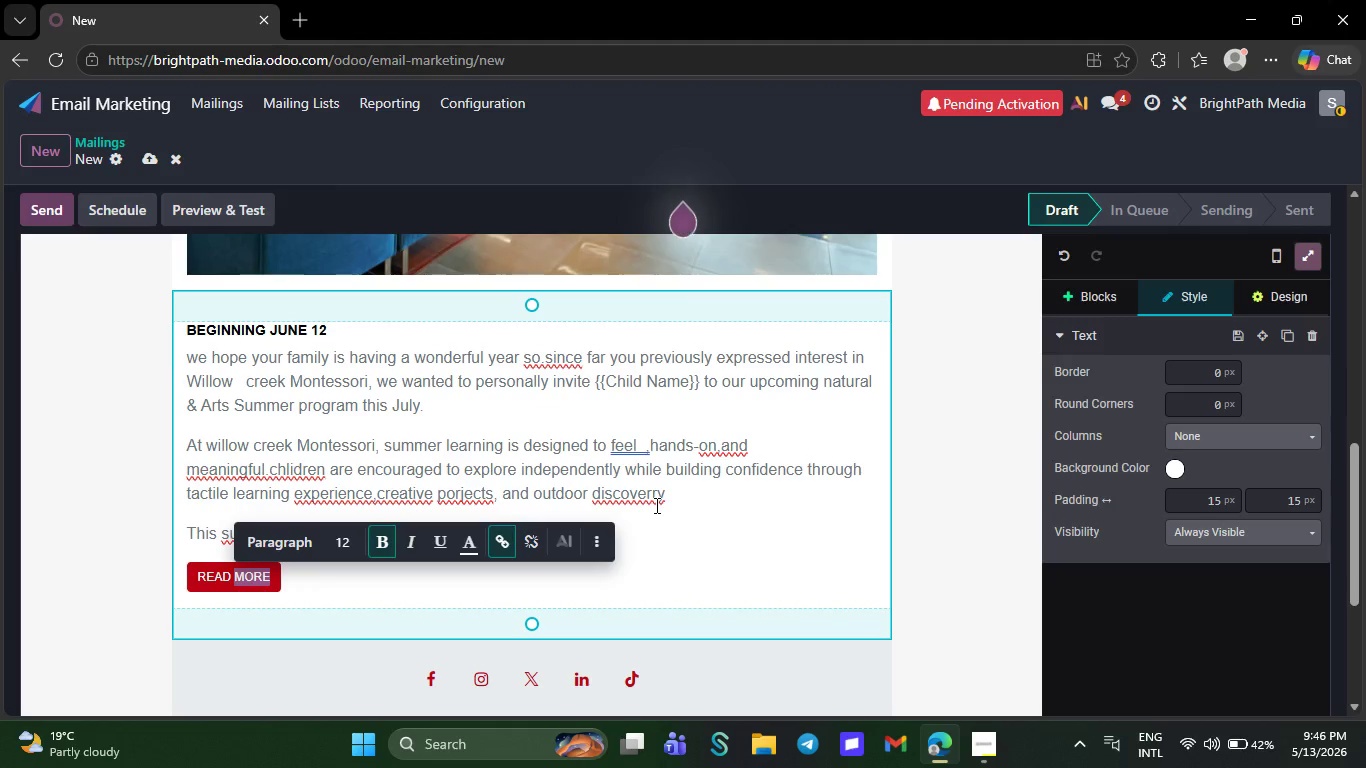 
double_click([655, 505])
 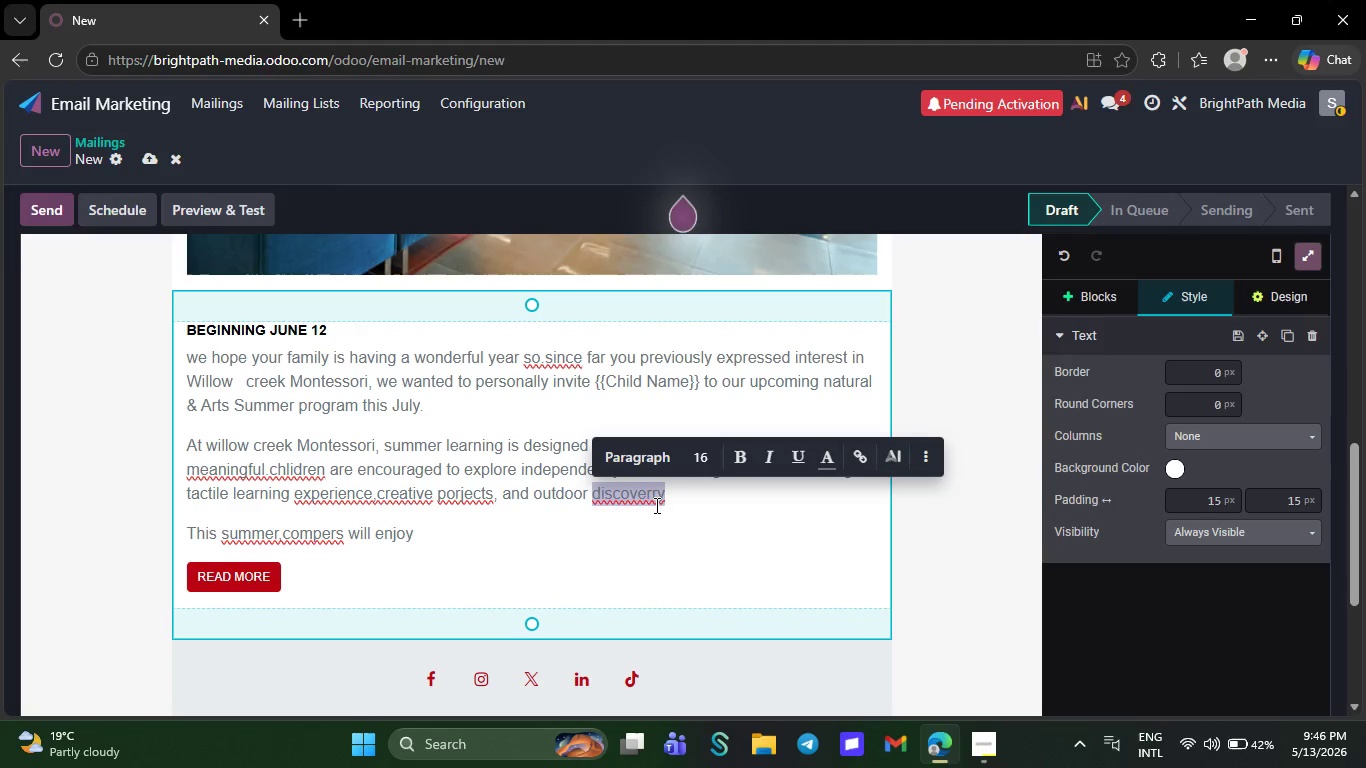 
double_click([640, 539])
 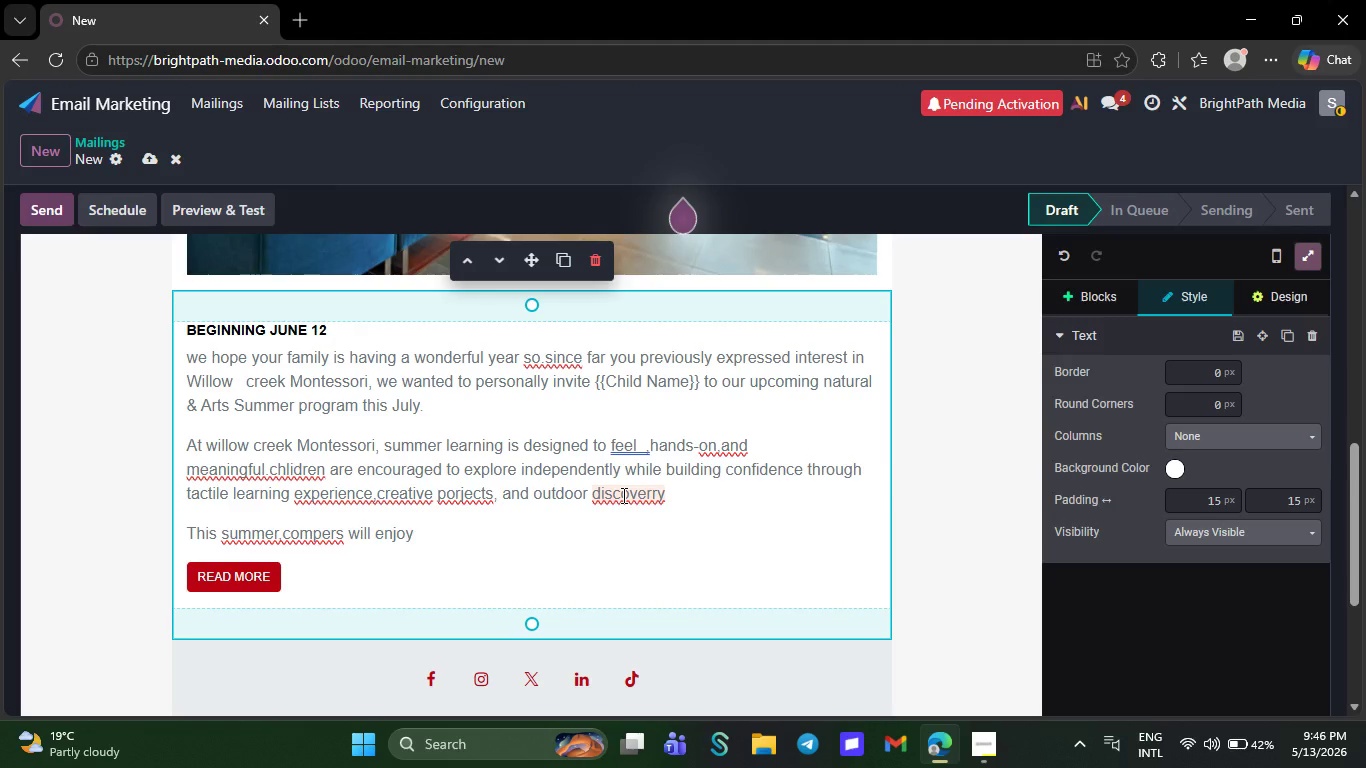 
double_click([622, 495])
 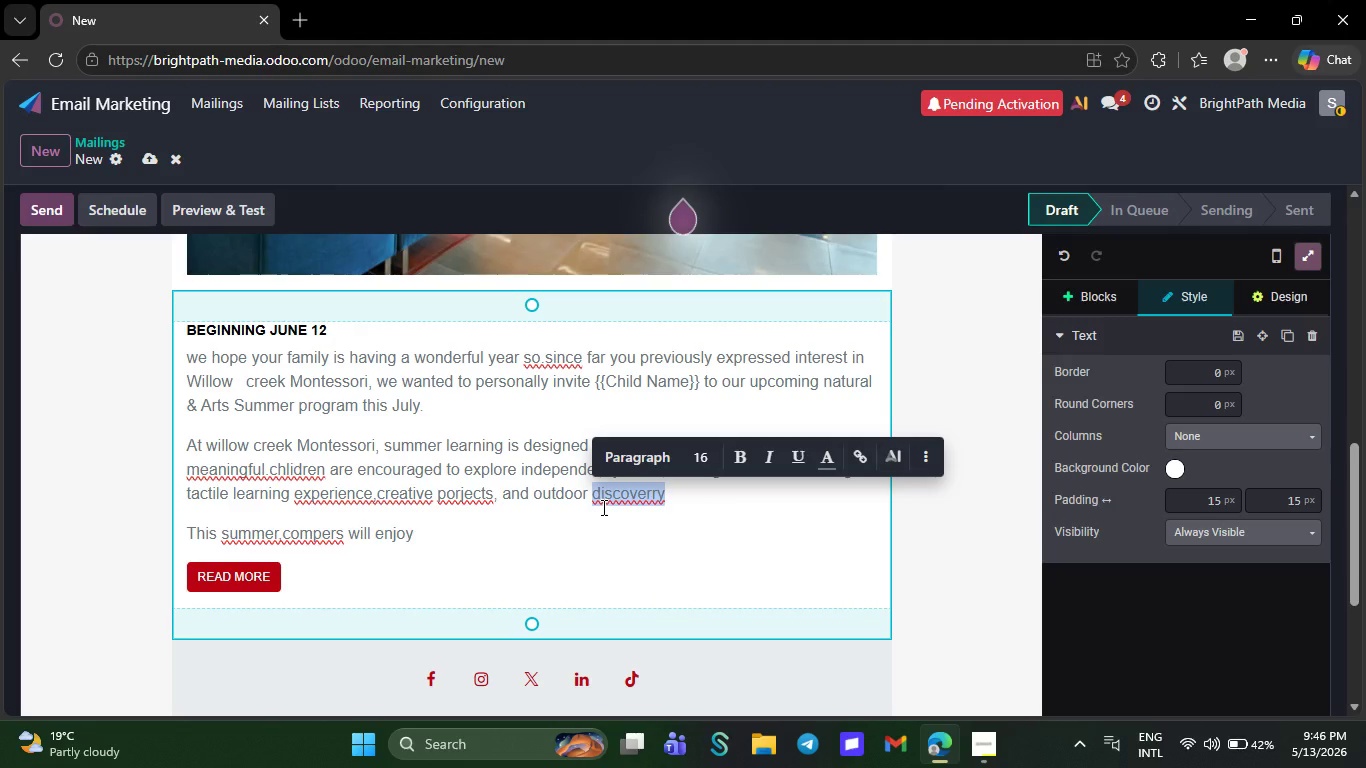 
double_click([576, 533])
 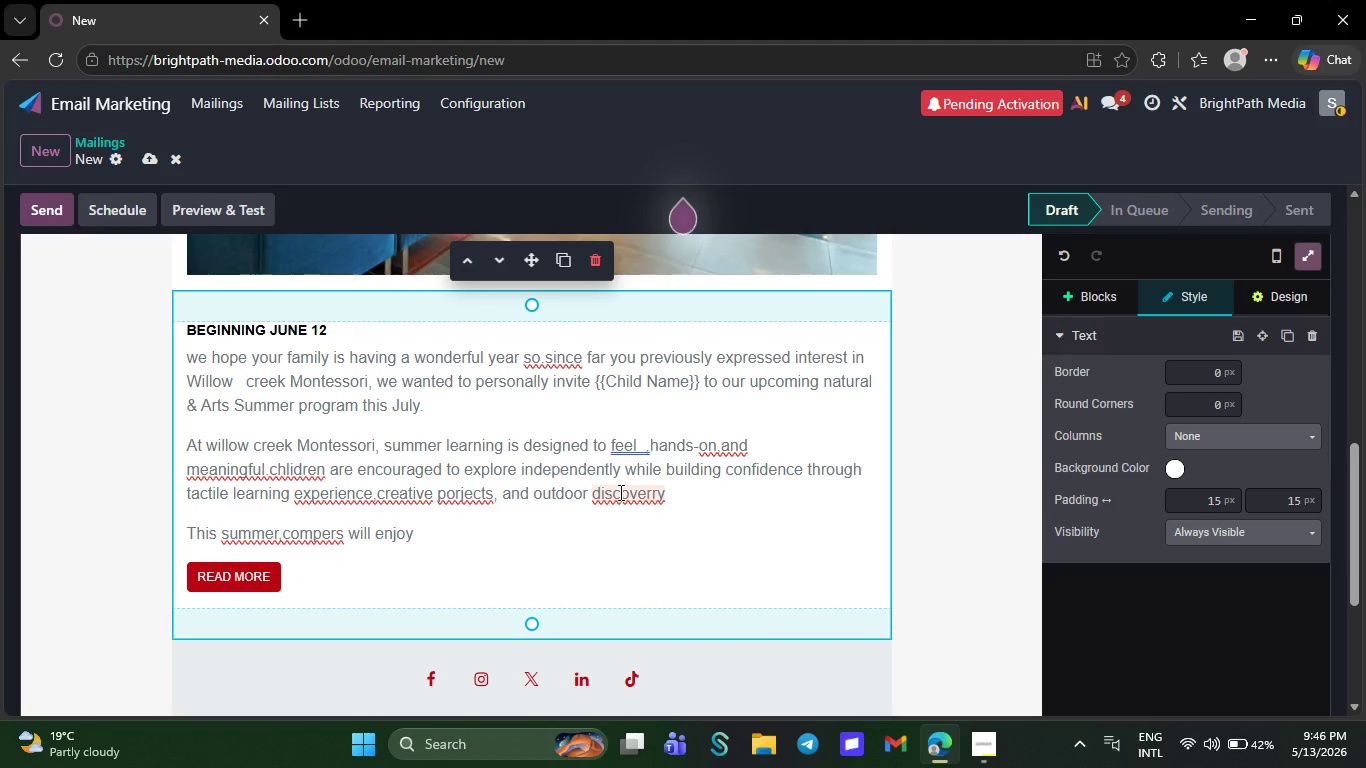 
left_click([619, 492])
 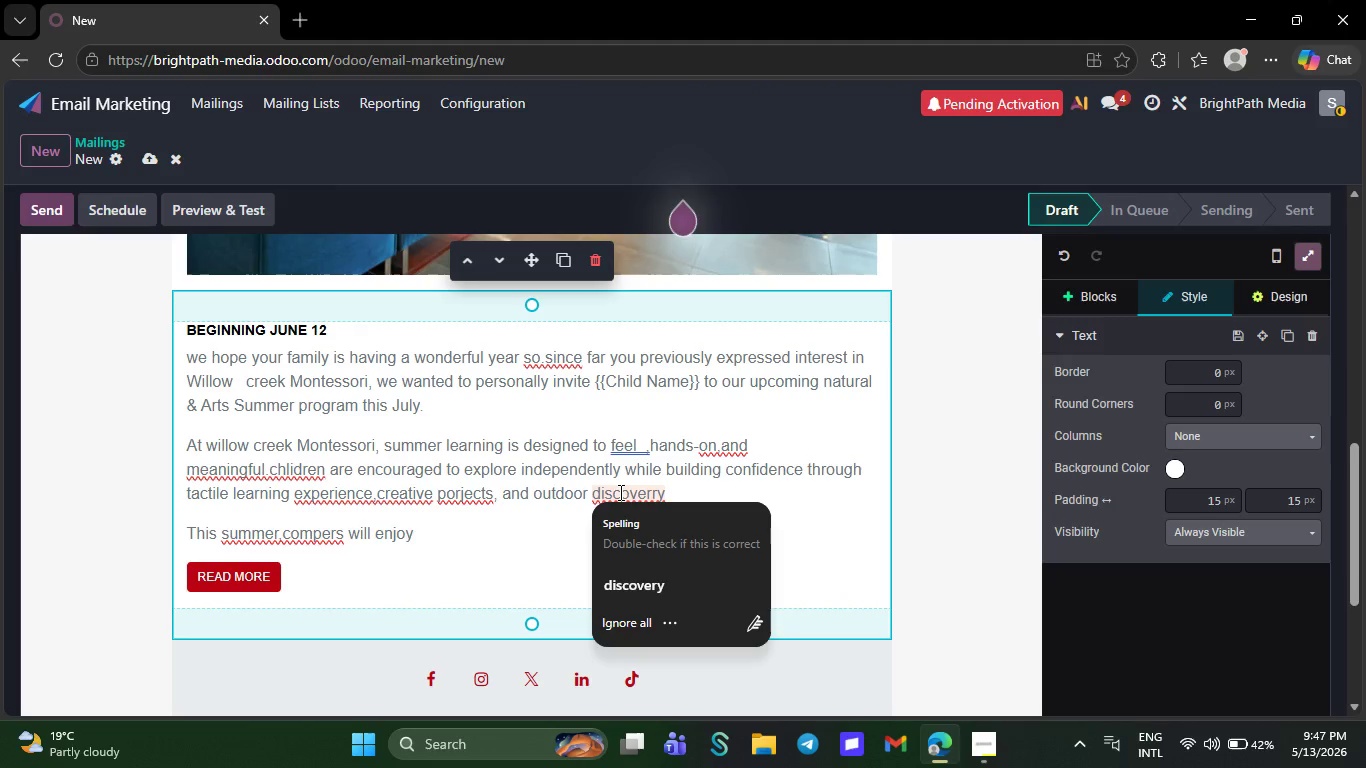 
wait(42.97)
 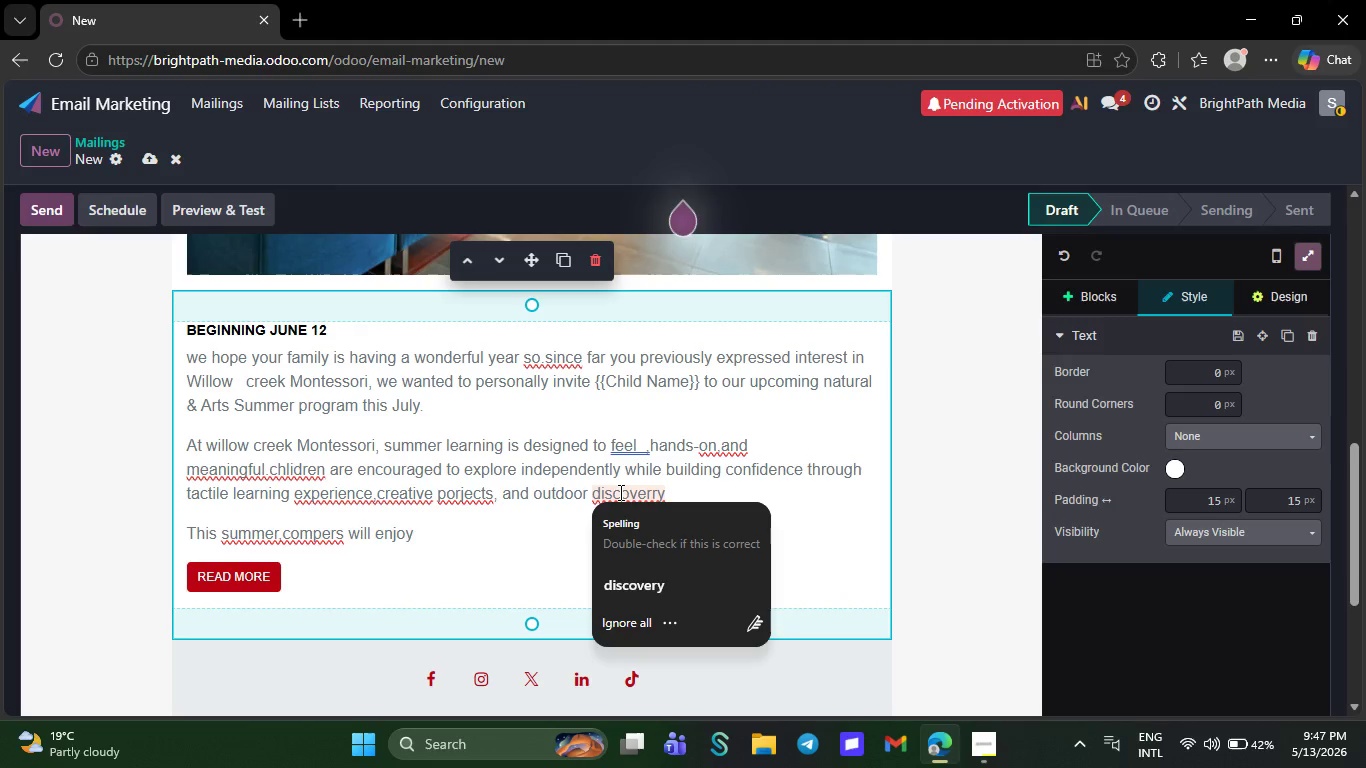 
double_click([626, 582])
 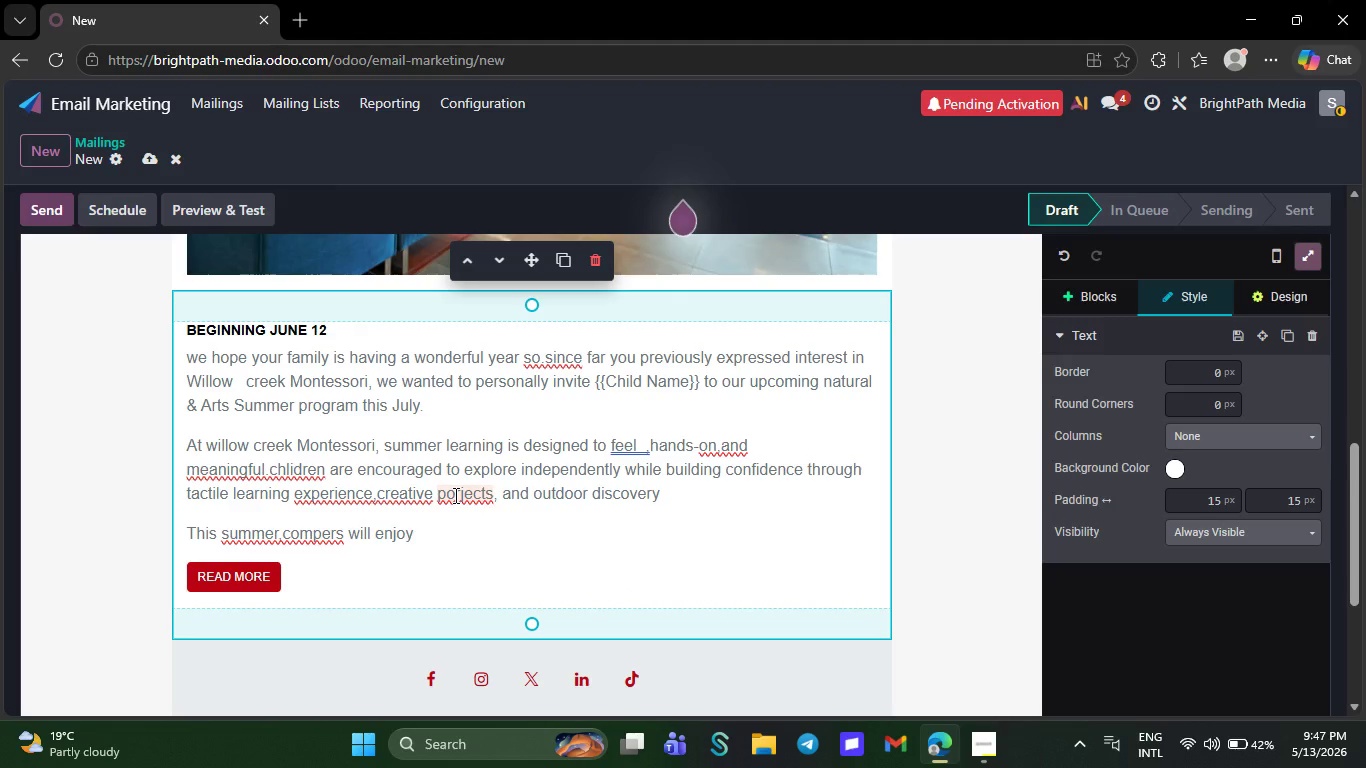 
double_click([454, 495])
 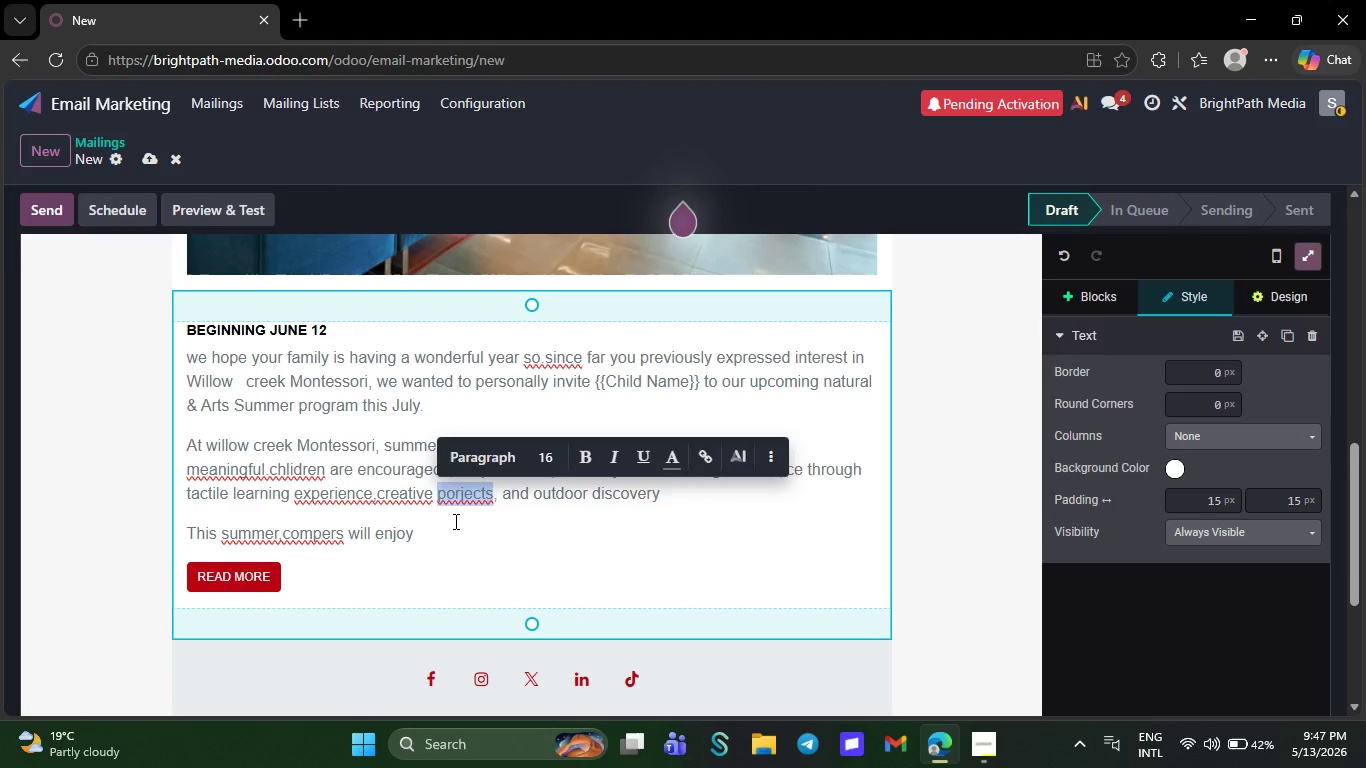 
double_click([458, 529])
 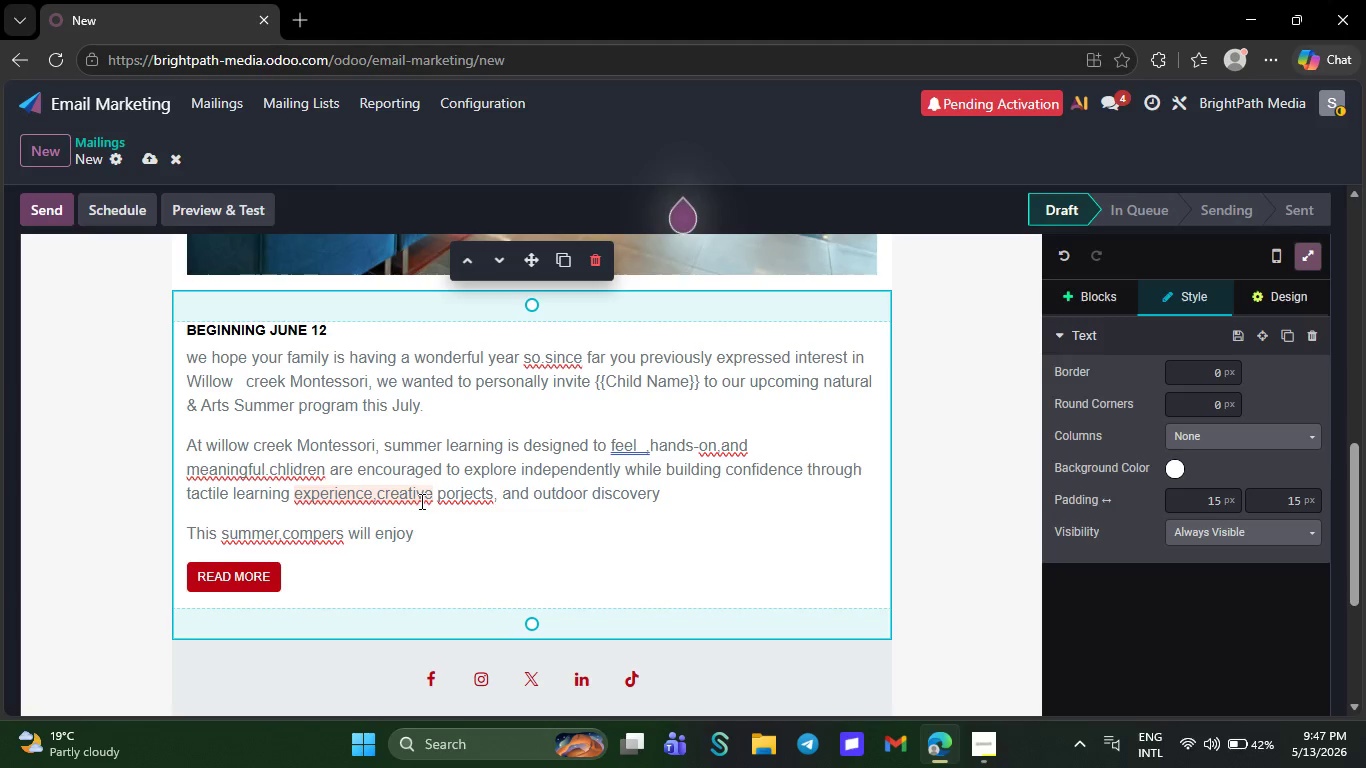 
left_click([420, 501])
 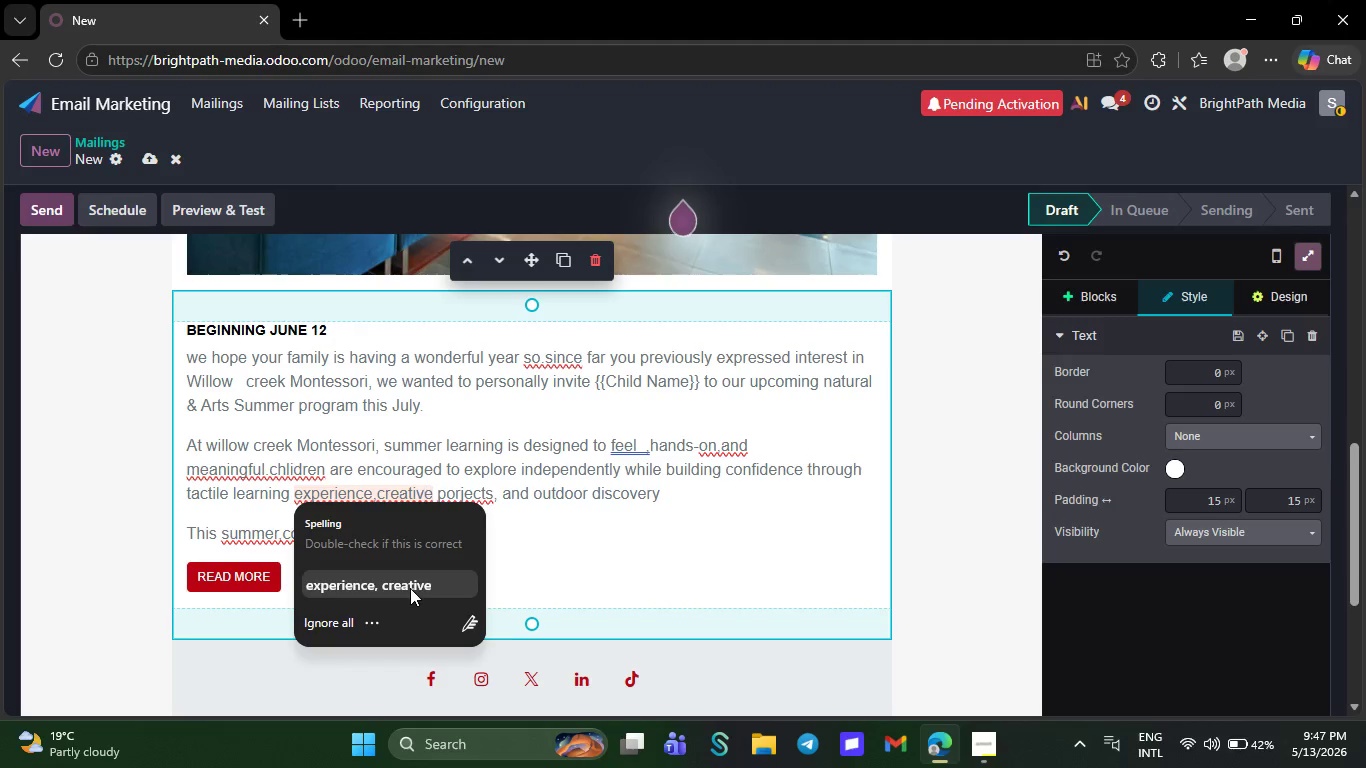 
double_click([410, 588])
 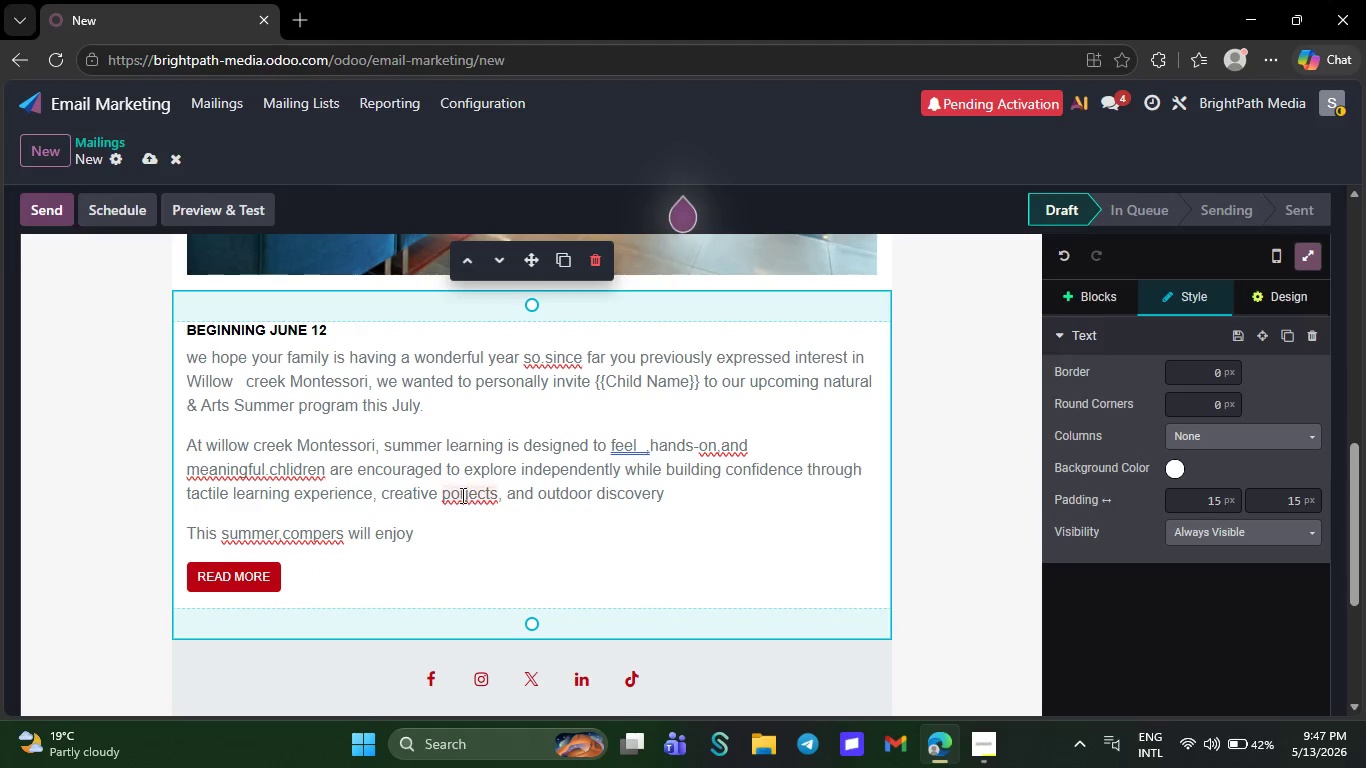 
double_click([461, 495])
 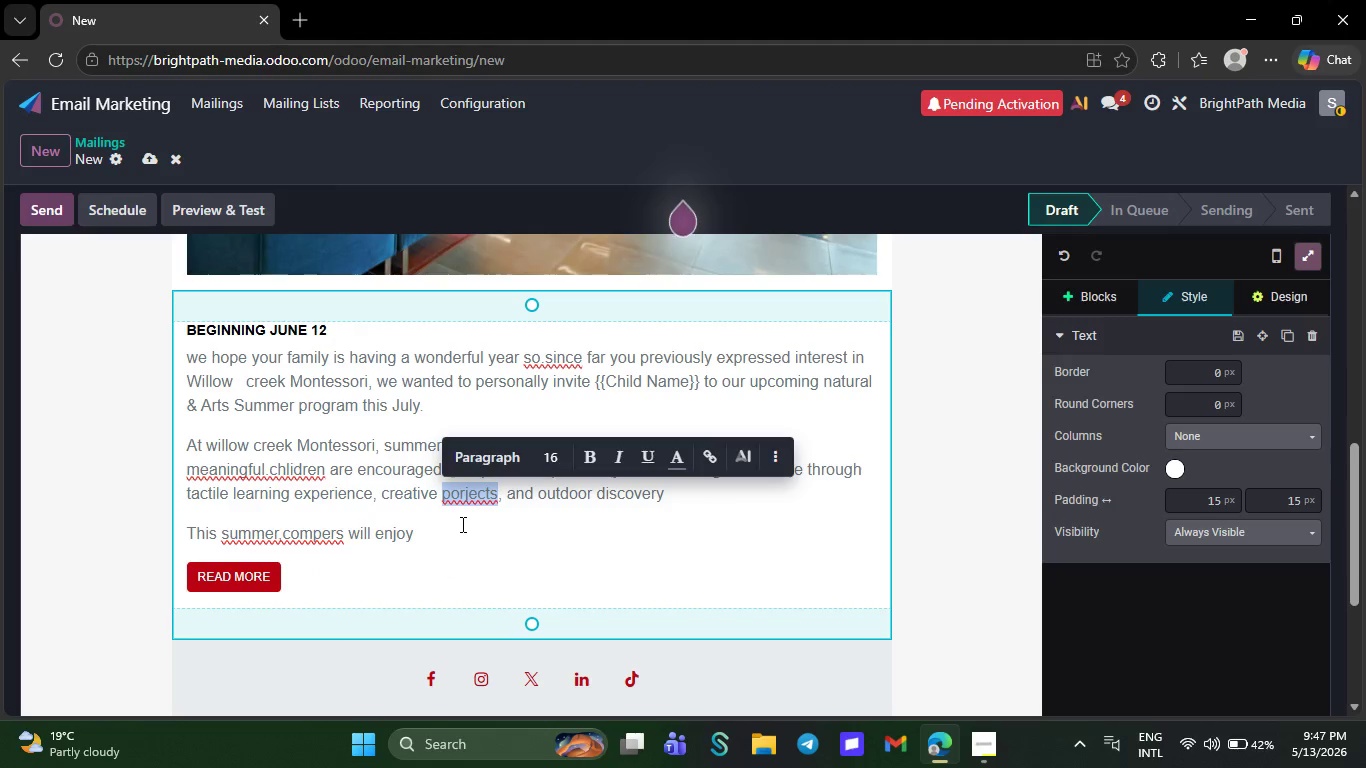 
double_click([461, 524])
 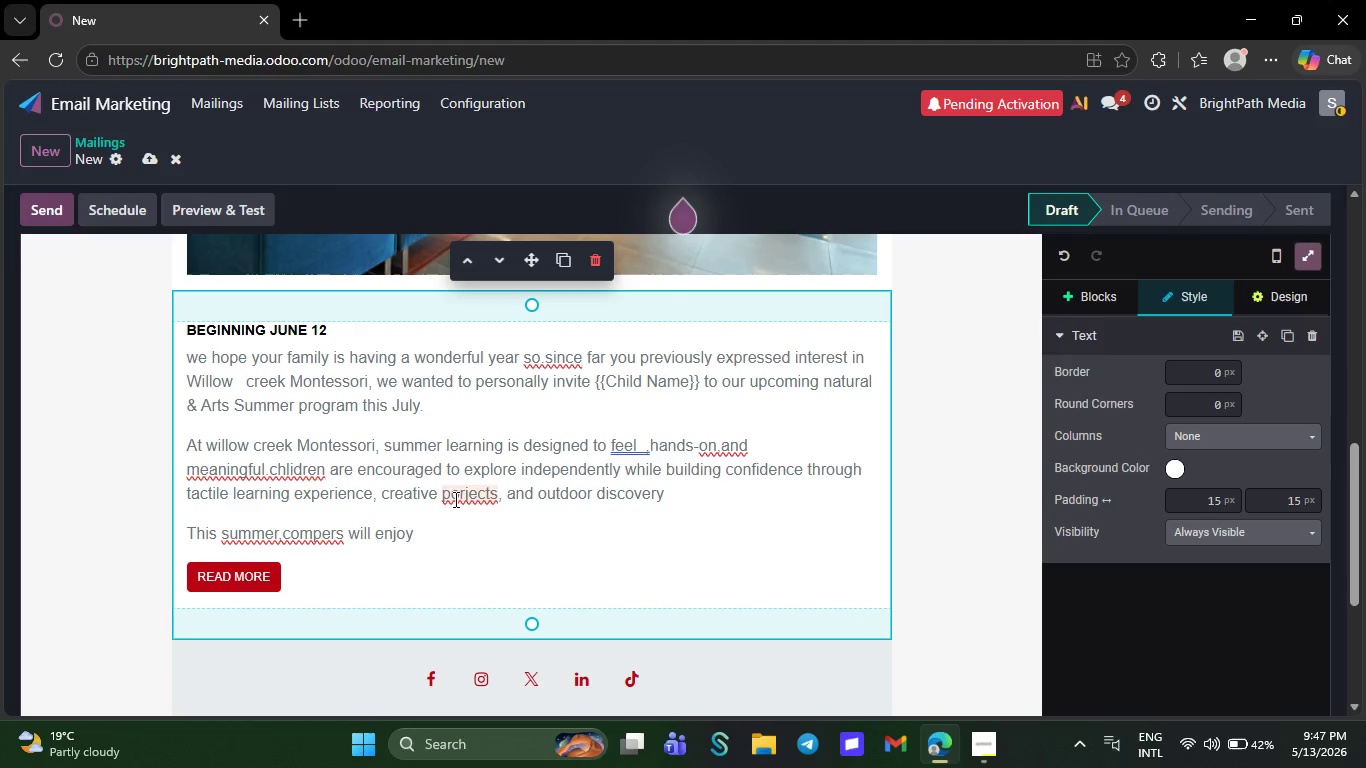 
left_click([454, 499])
 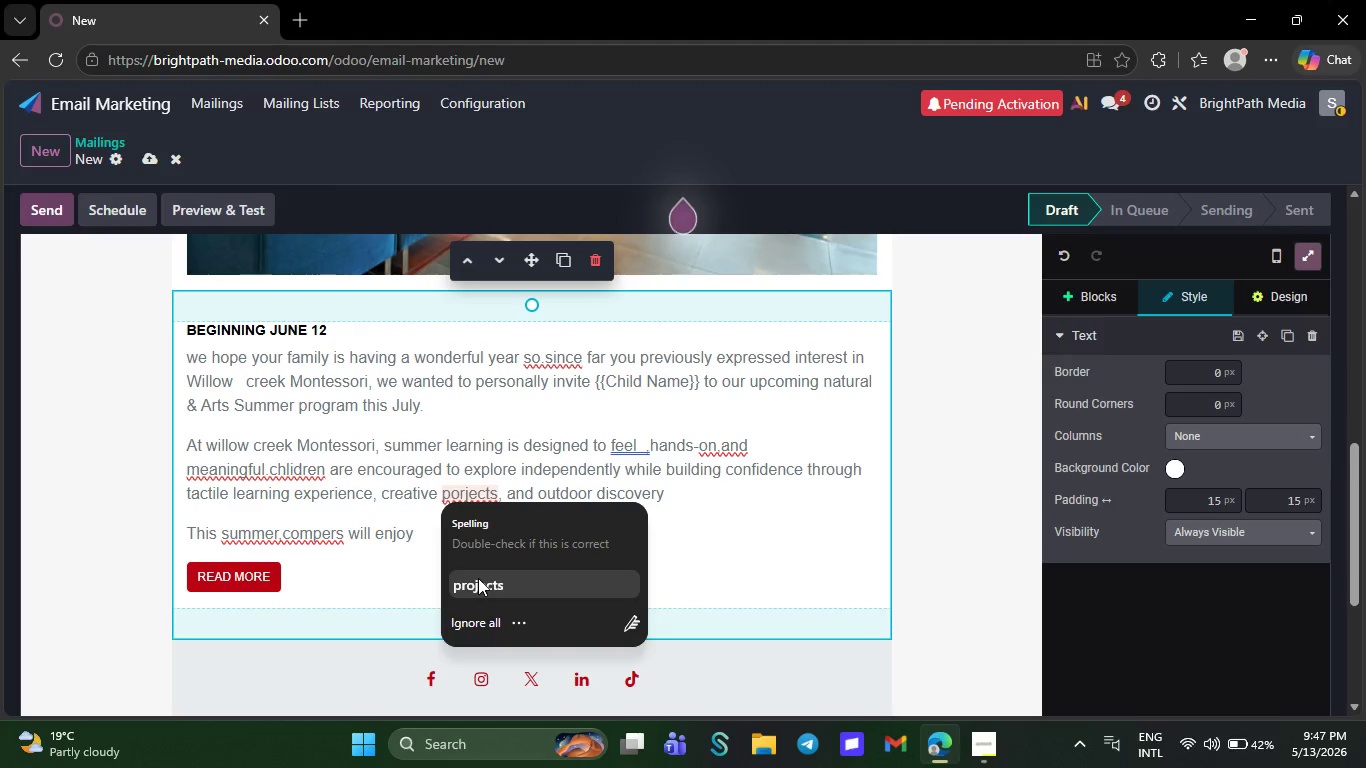 
double_click([478, 578])
 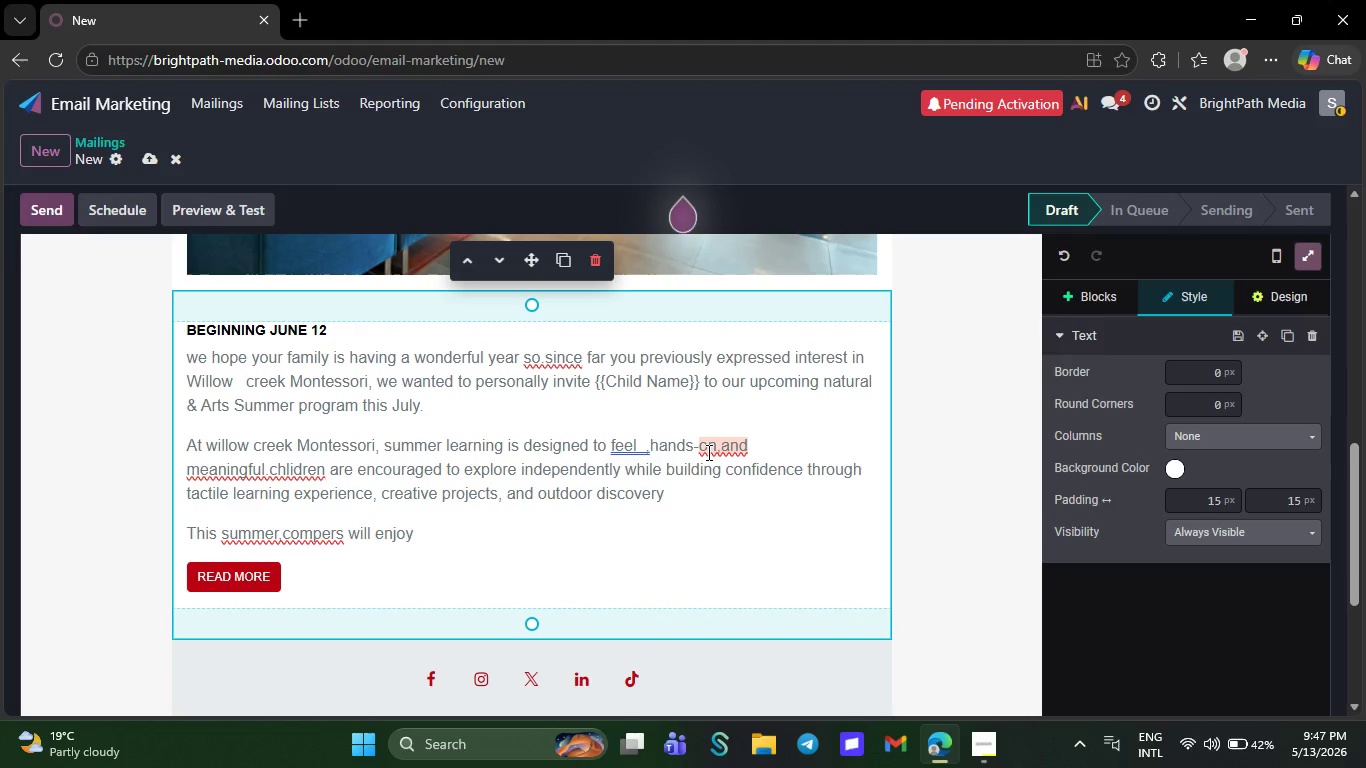 
double_click([707, 452])
 